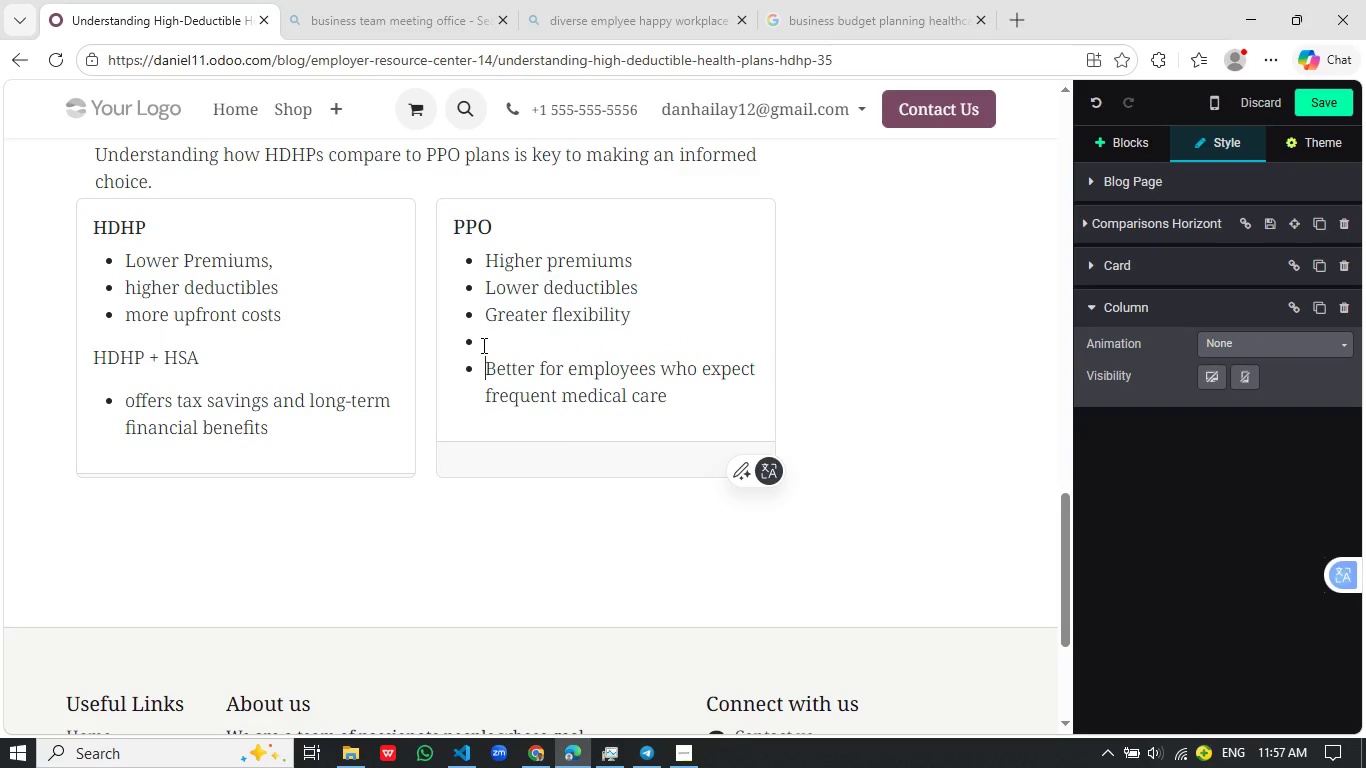 
key(Enter)
 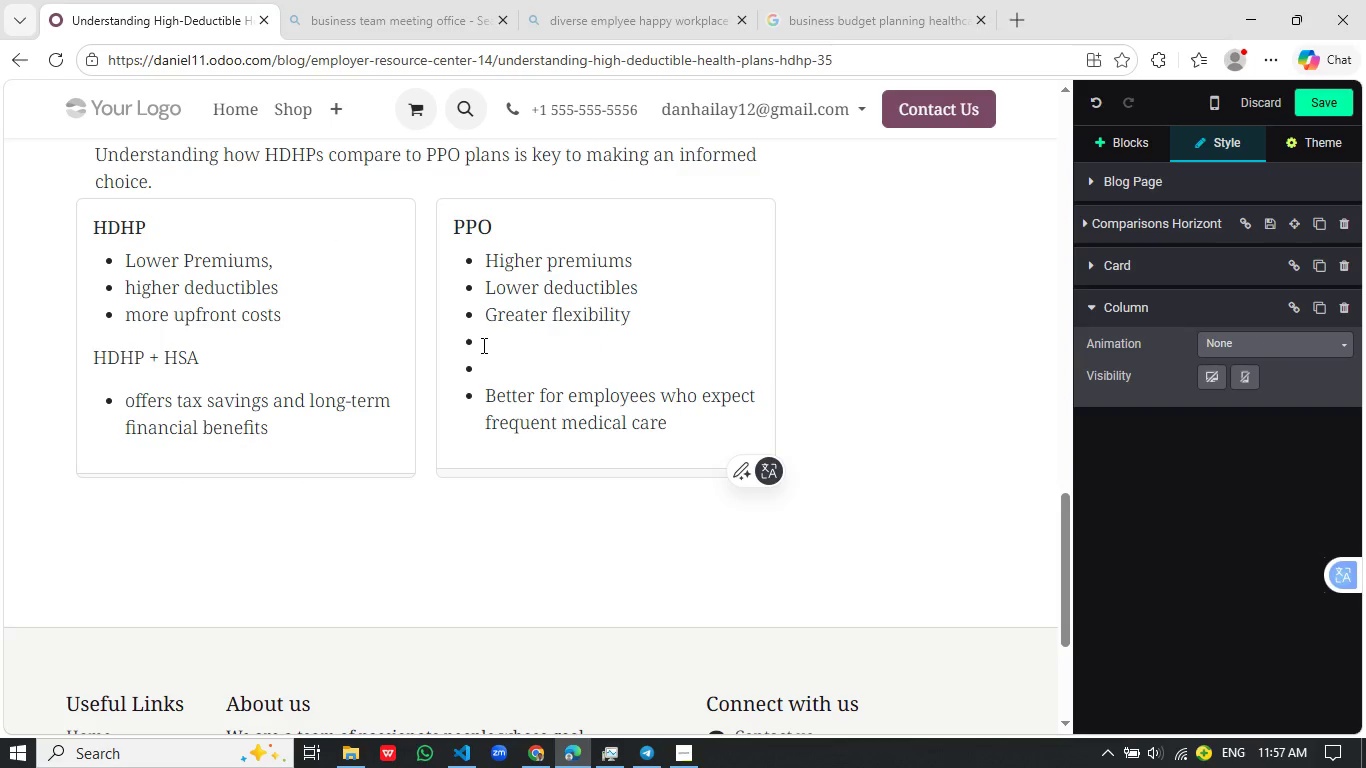 
key(Backspace)
 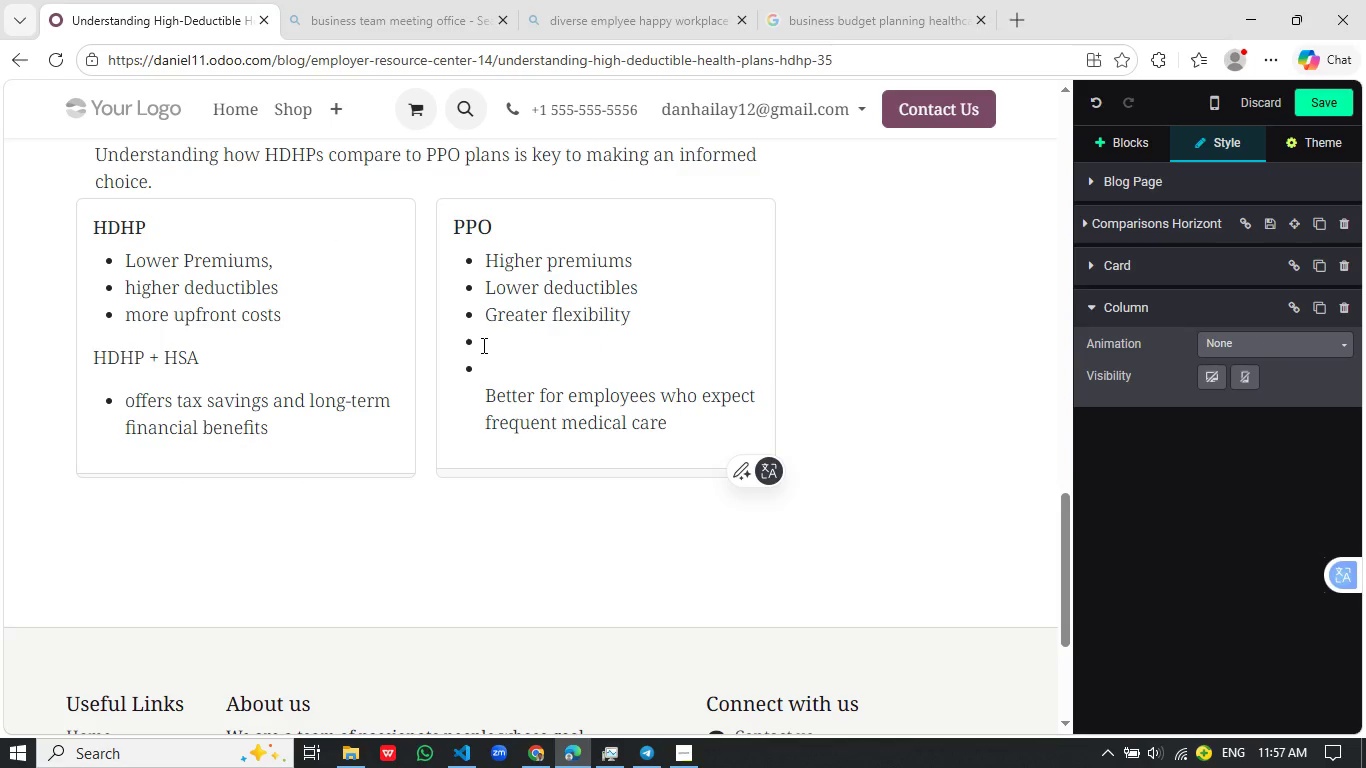 
key(Backspace)
 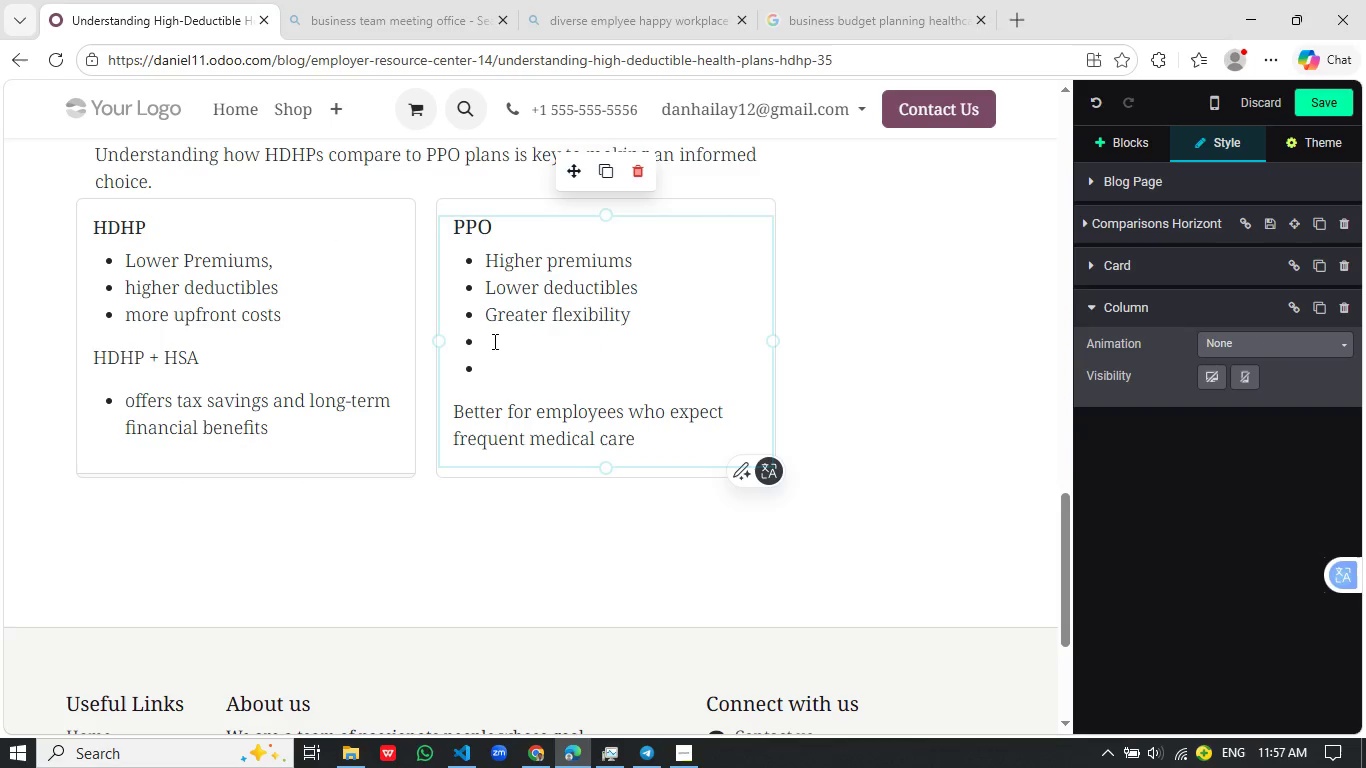 
left_click([495, 361])
 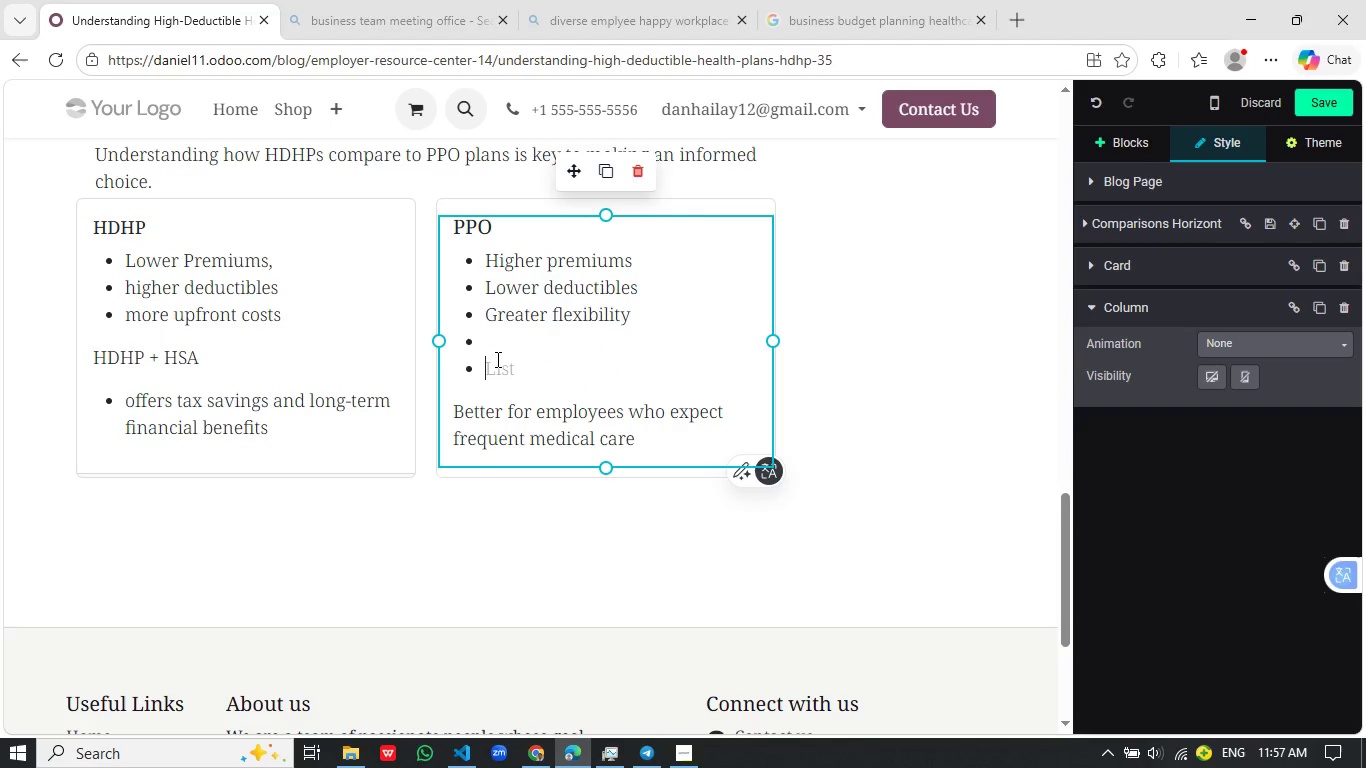 
key(Backspace)
 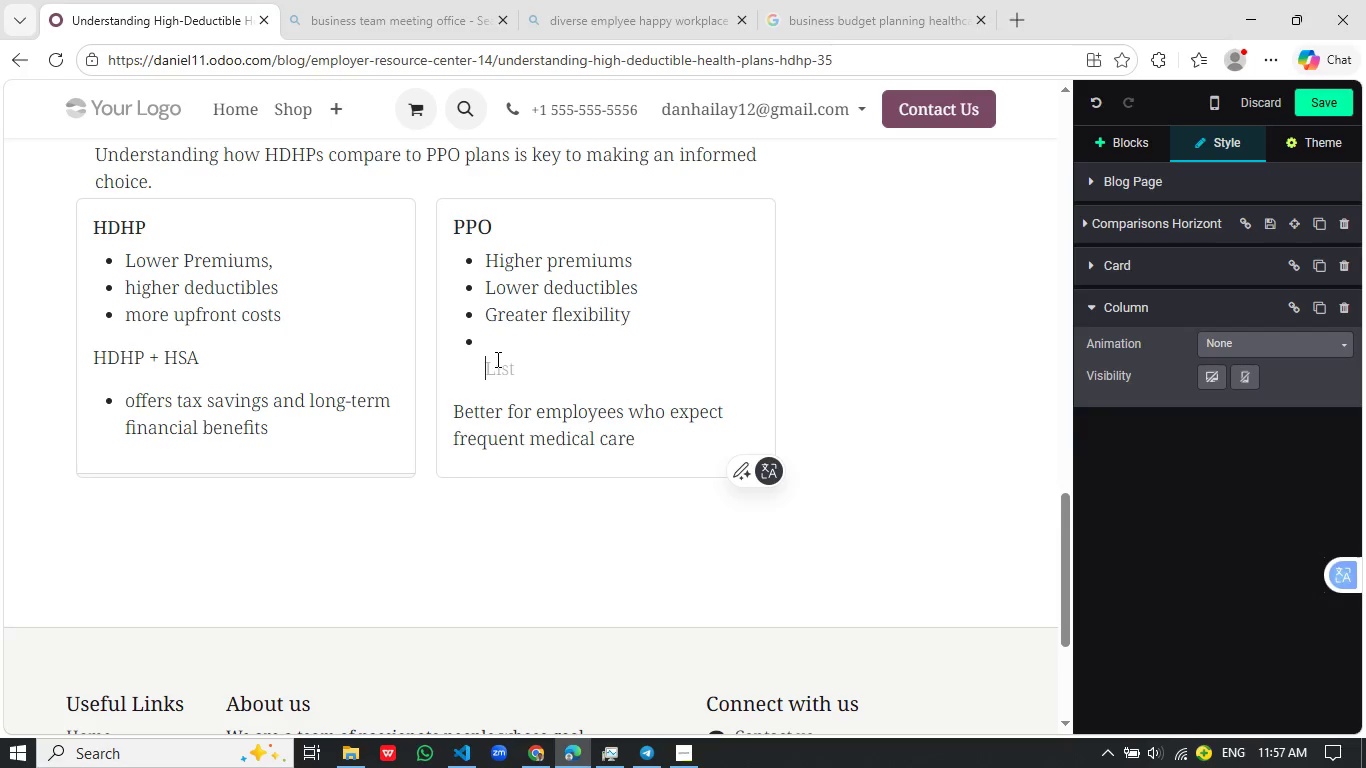 
key(Backspace)
 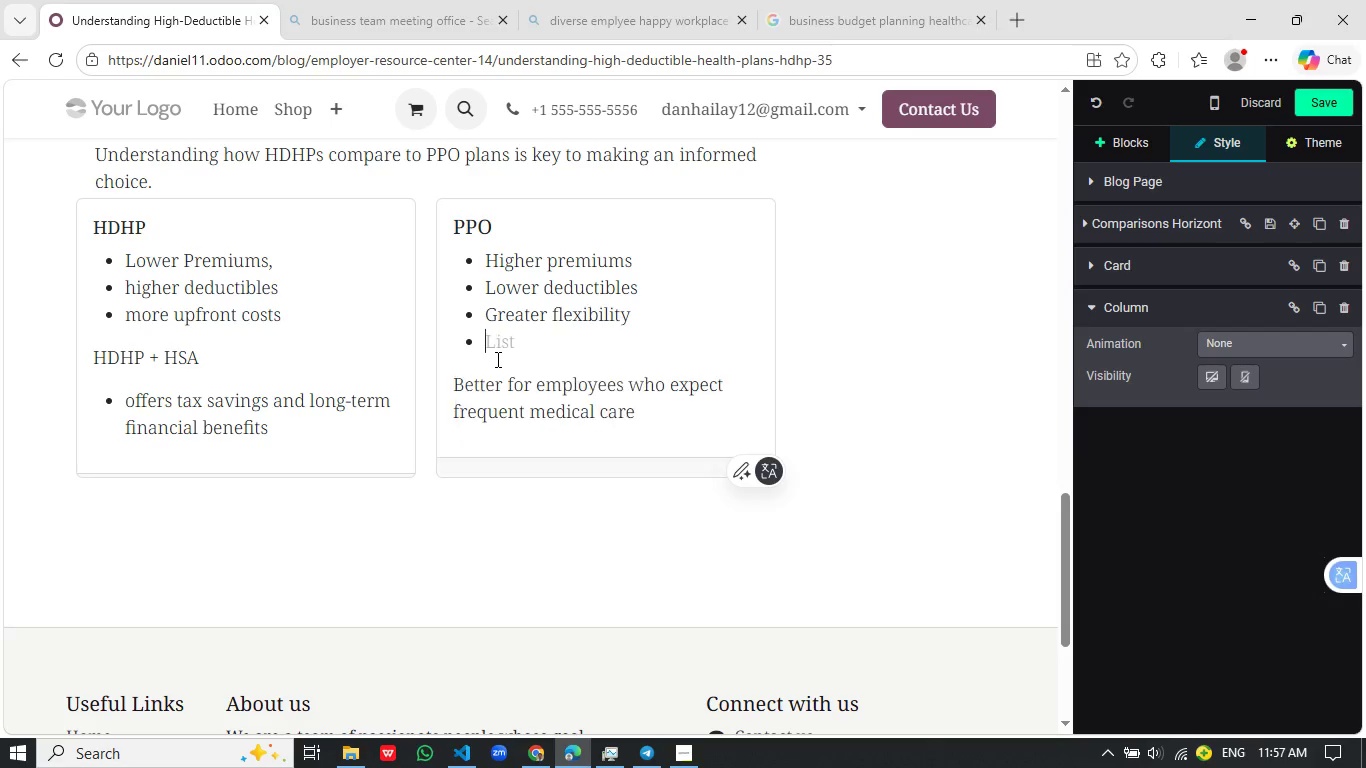 
key(Backspace)
 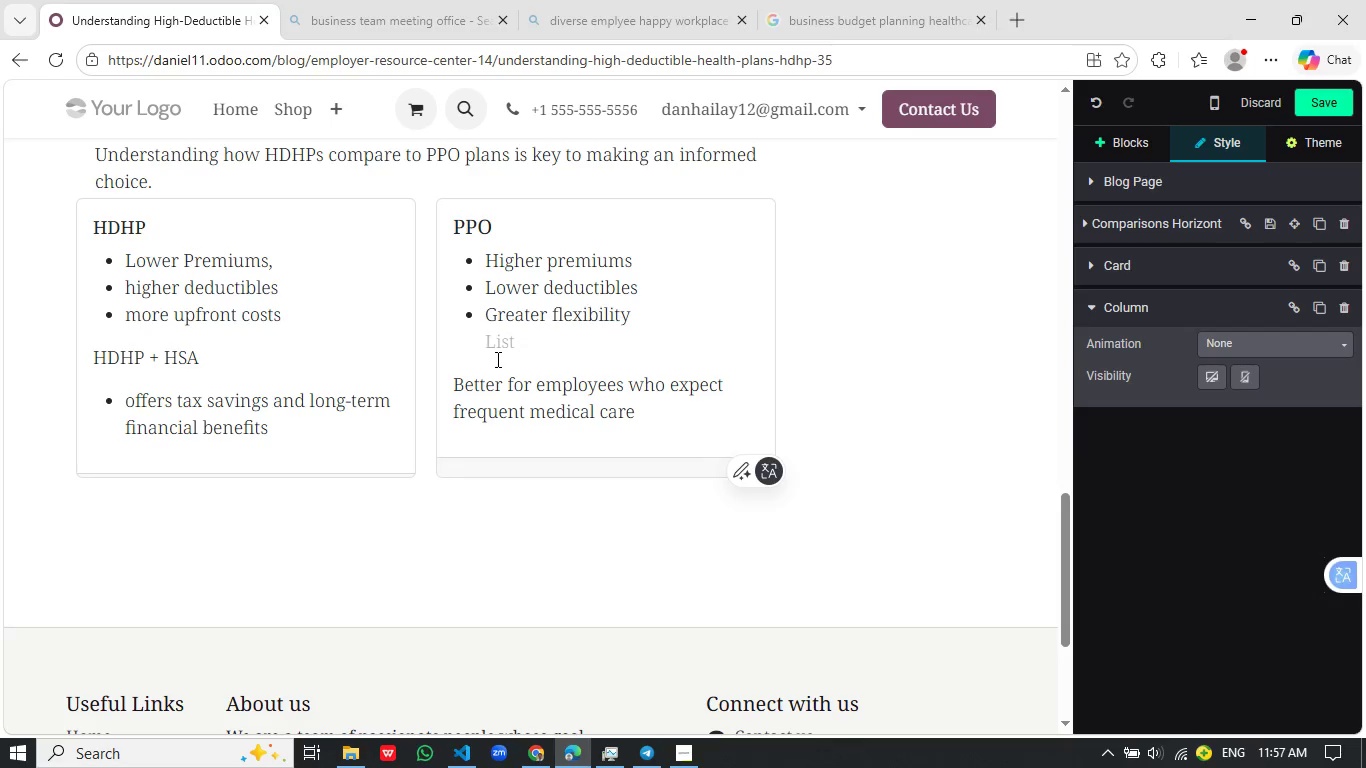 
key(Backspace)
 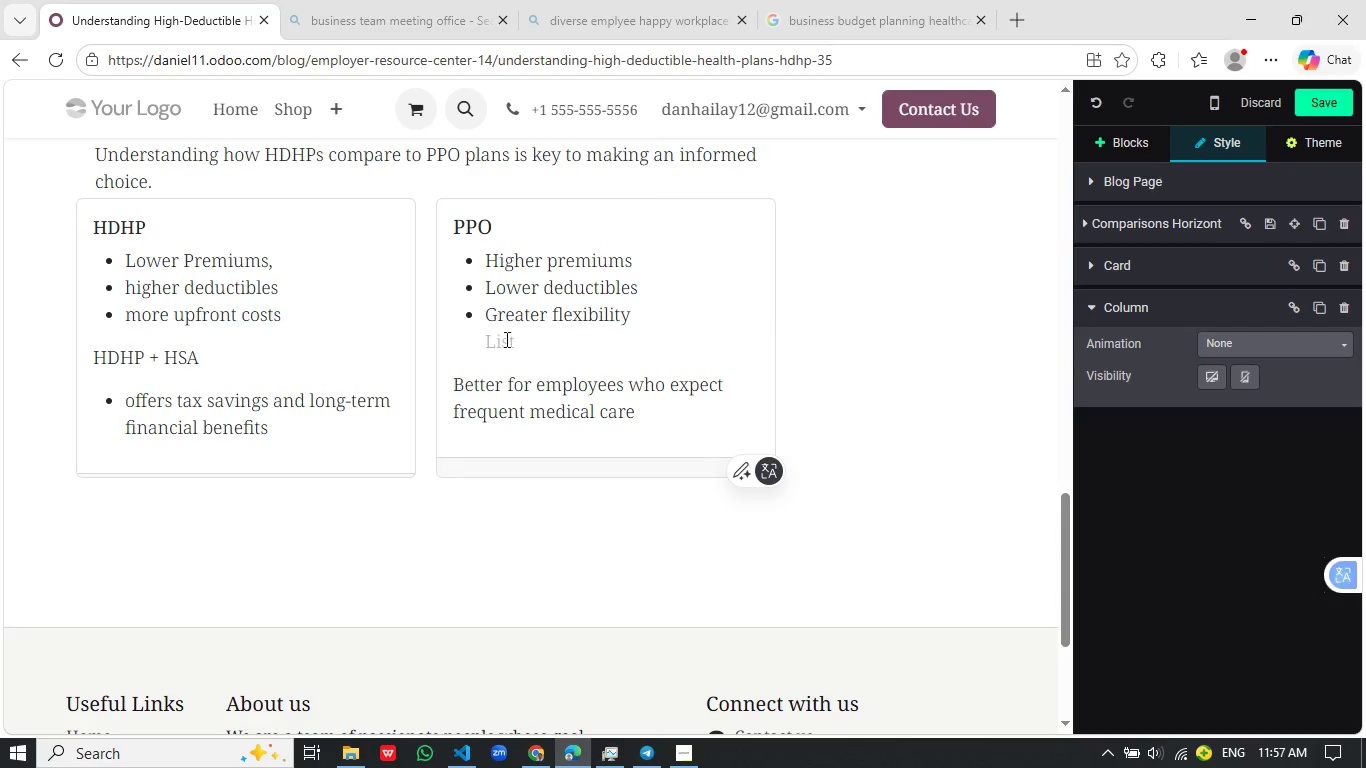 
left_click([922, 354])
 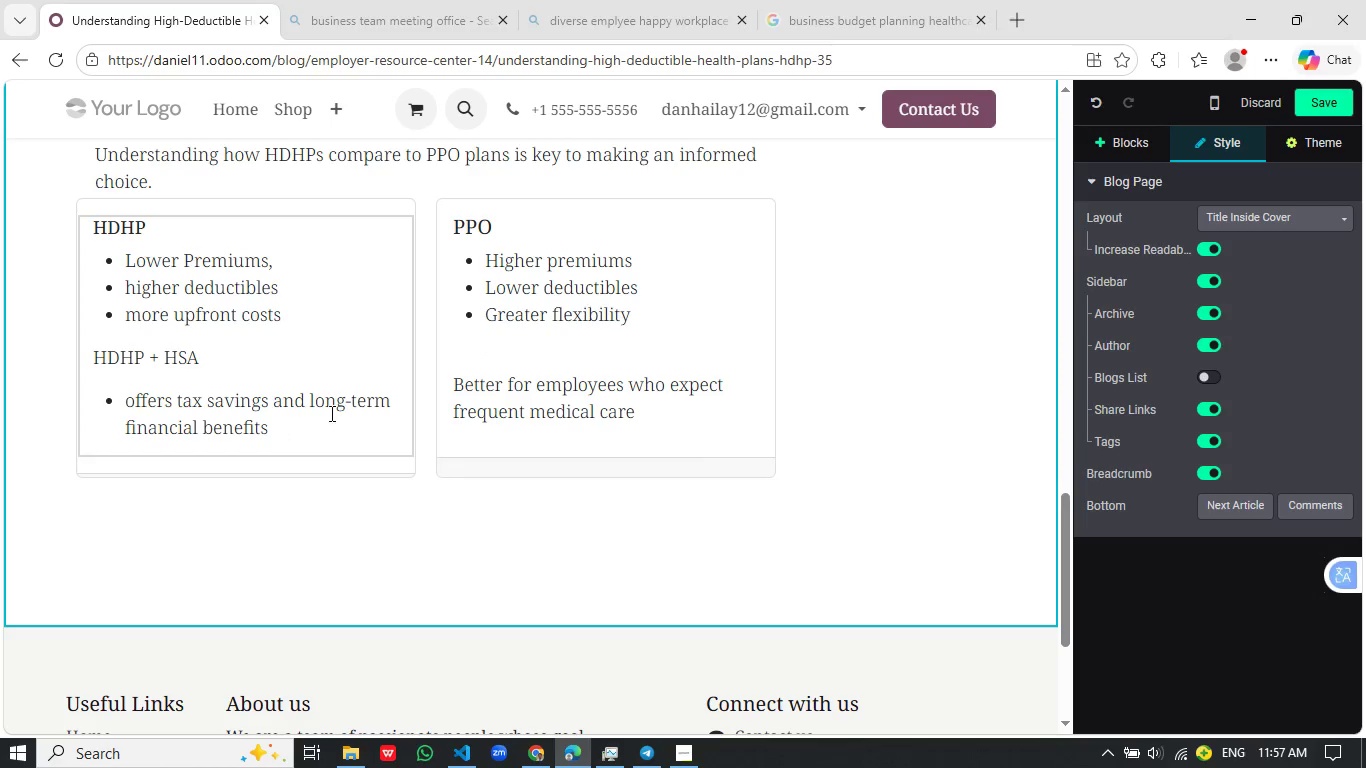 
left_click([483, 360])
 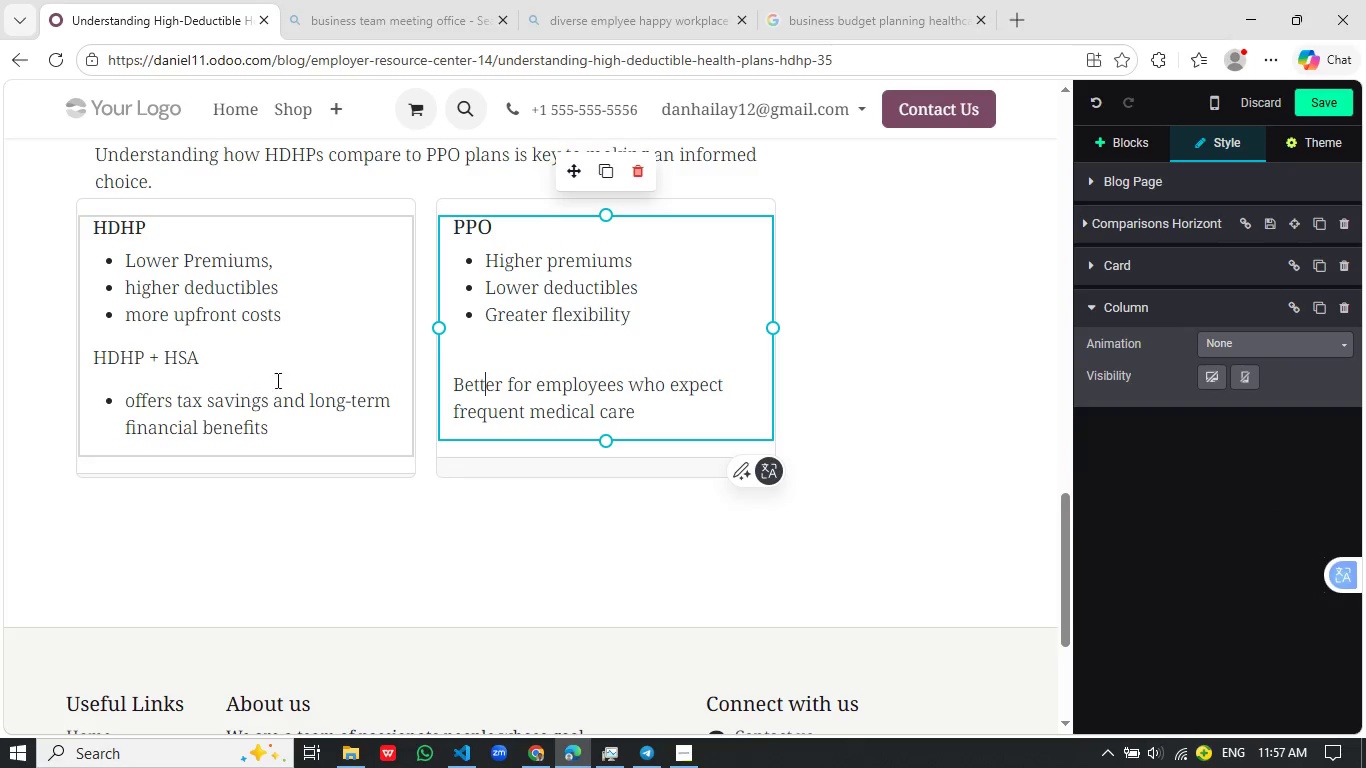 
scroll: coordinate [290, 374], scroll_direction: up, amount: 1.0
 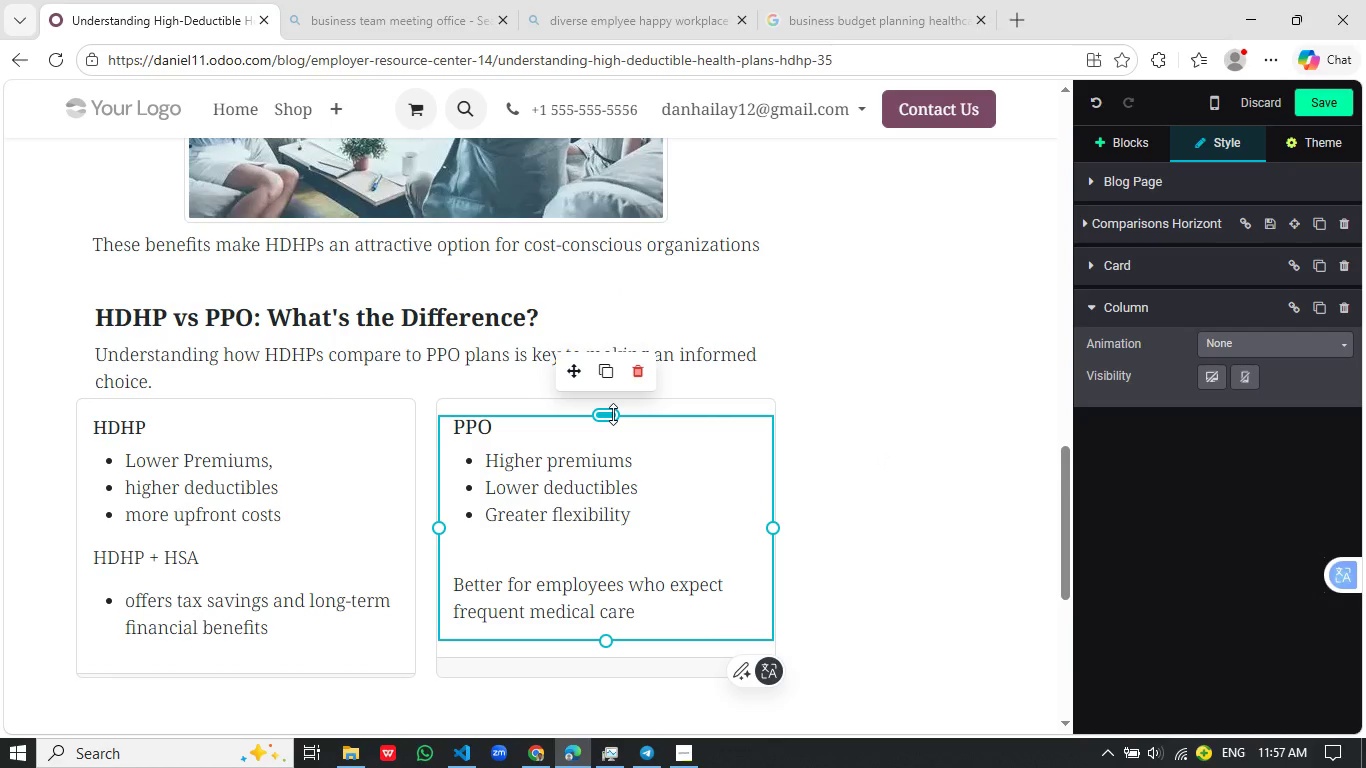 
left_click_drag(start_coordinate=[581, 379], to_coordinate=[649, 448])
 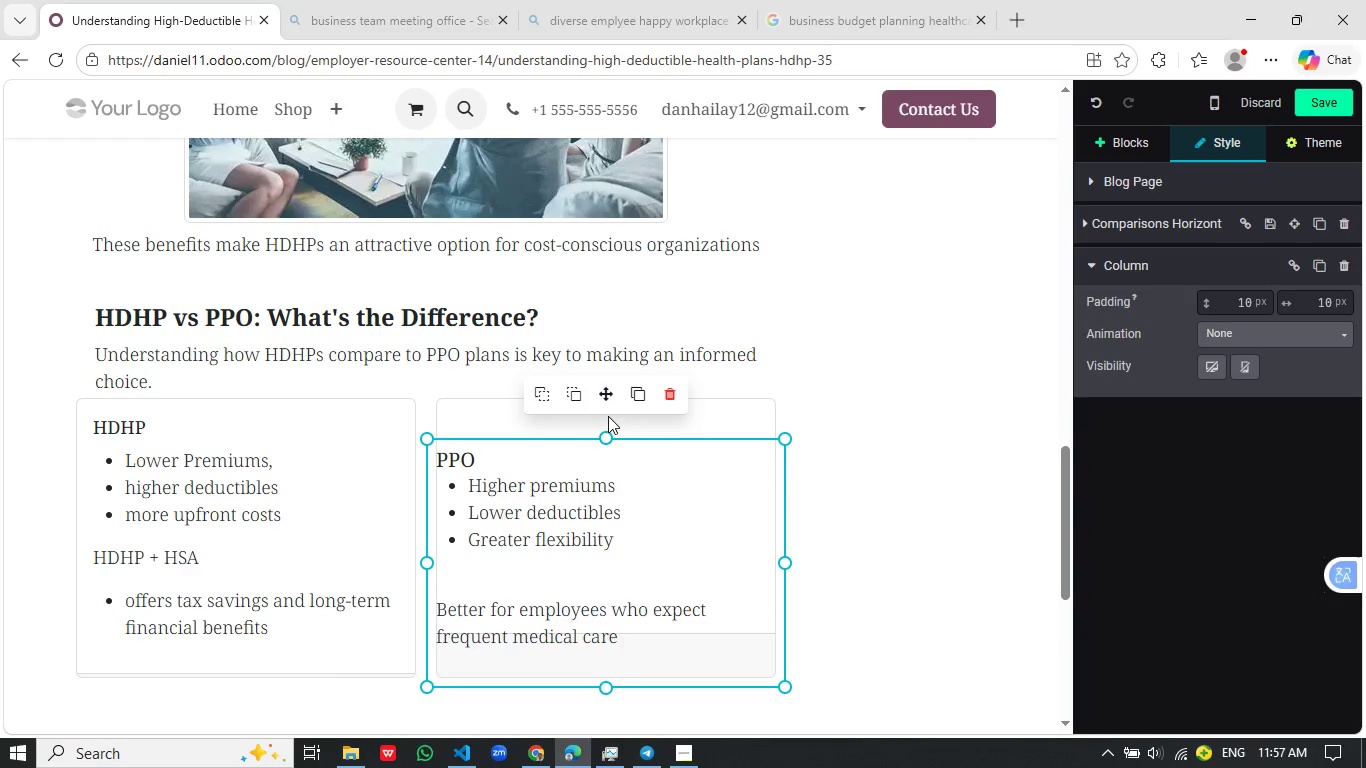 
left_click_drag(start_coordinate=[607, 397], to_coordinate=[634, 378])
 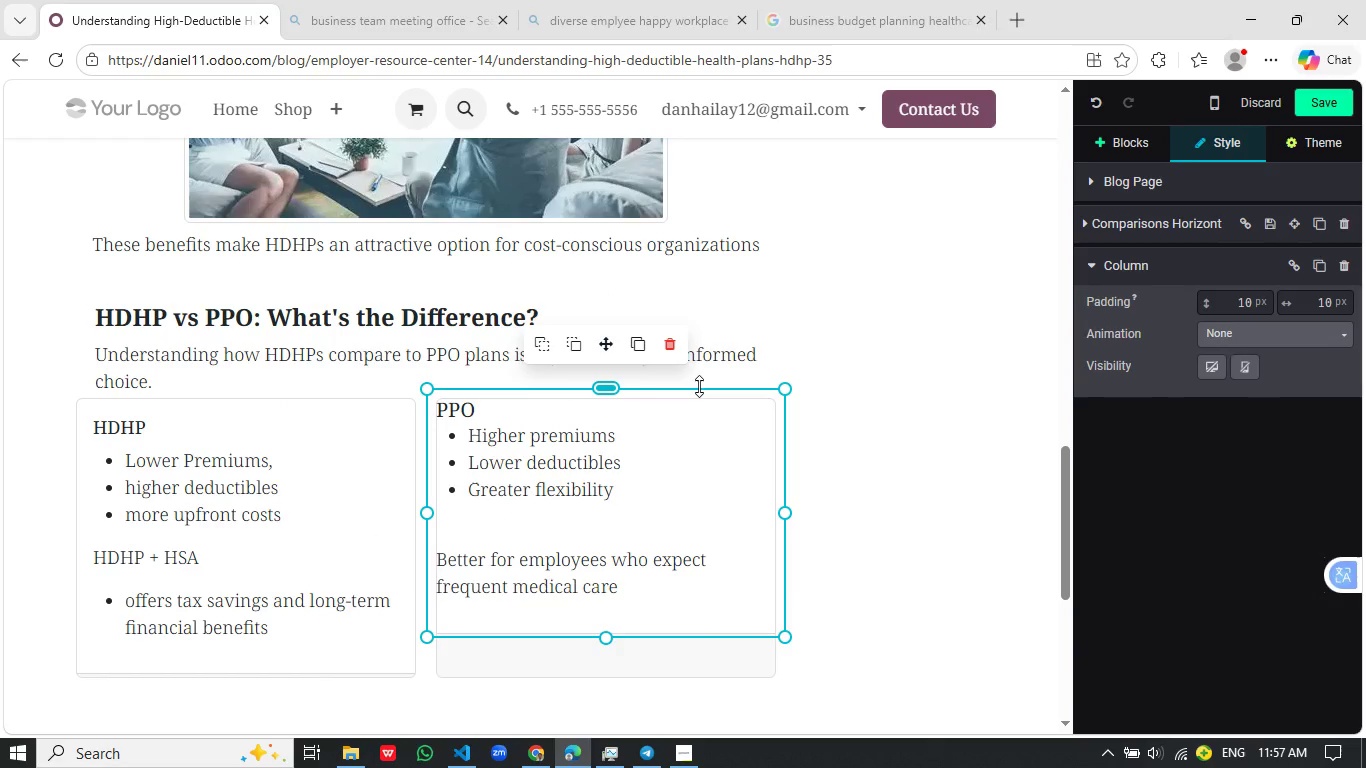 
key(Control+Z)
 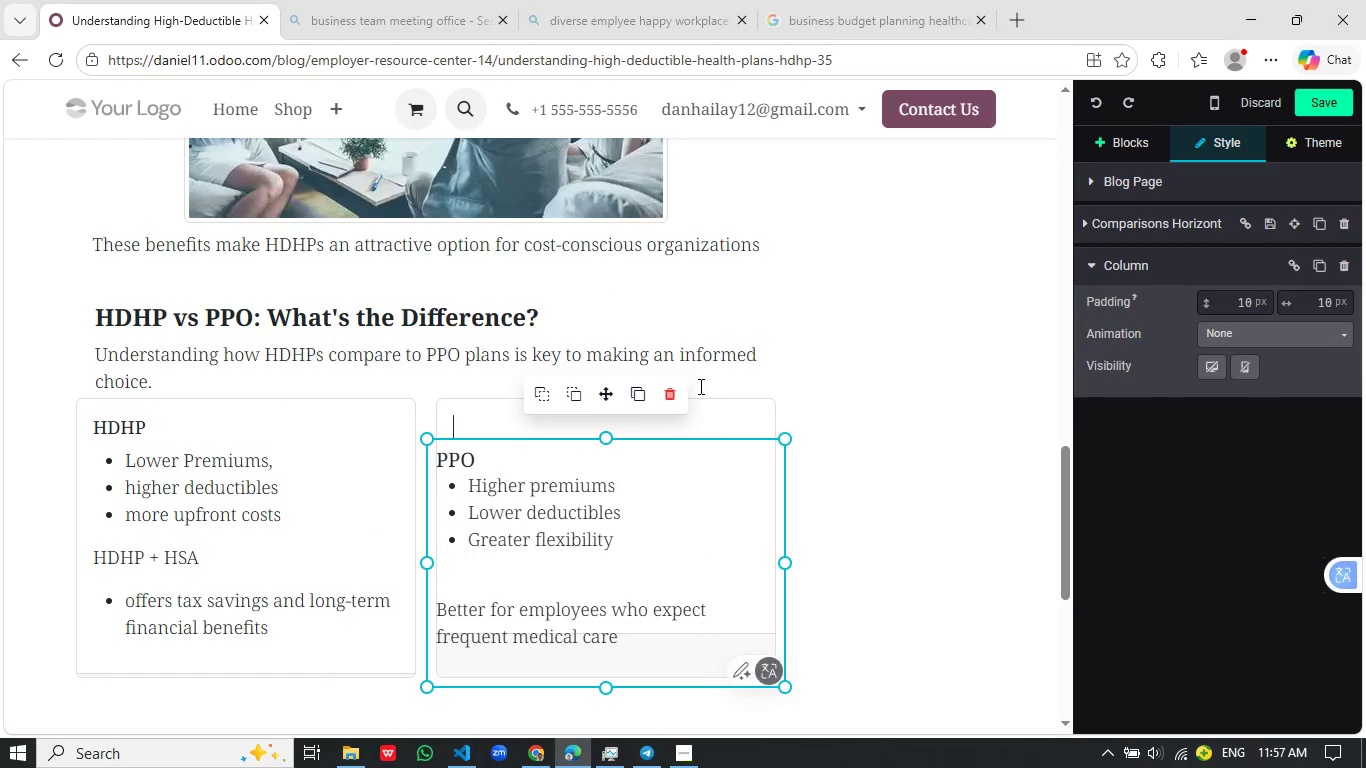 
key(Control+Z)
 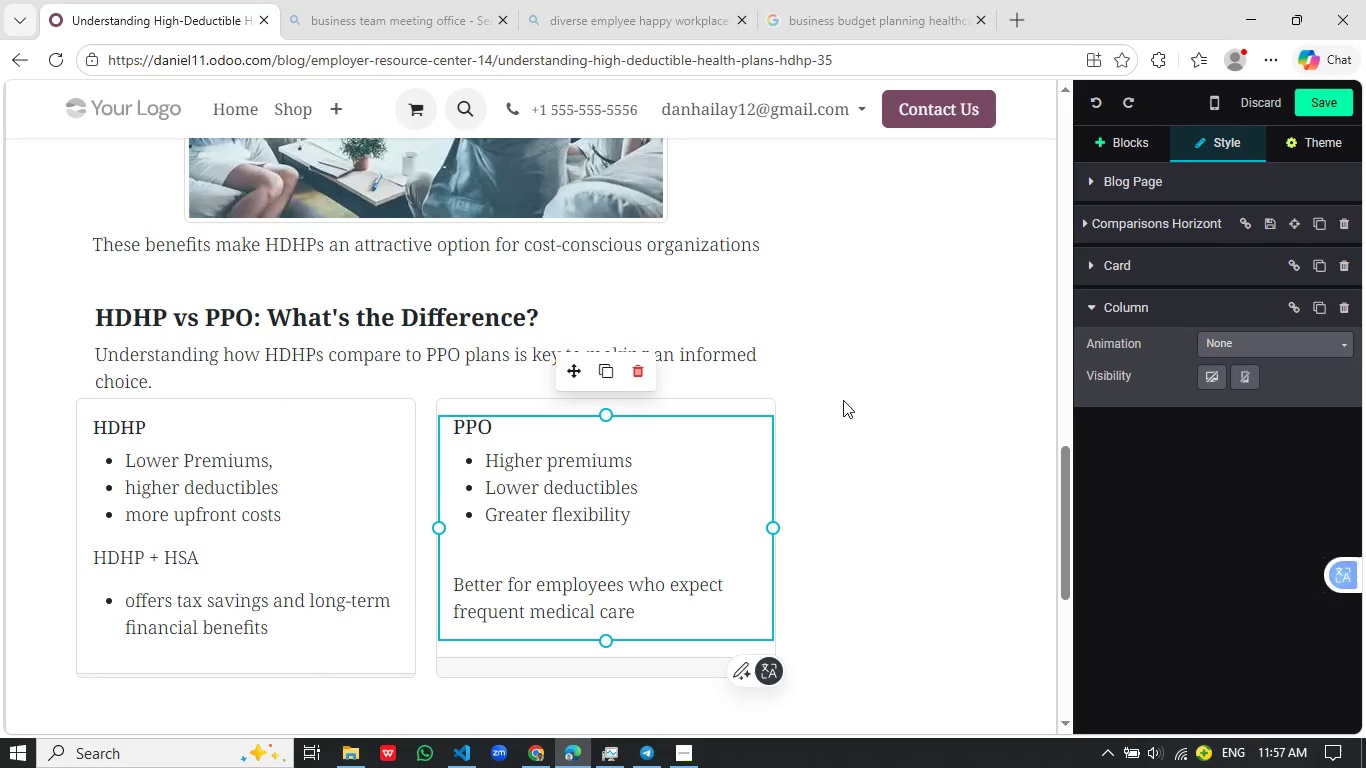 
left_click([848, 400])
 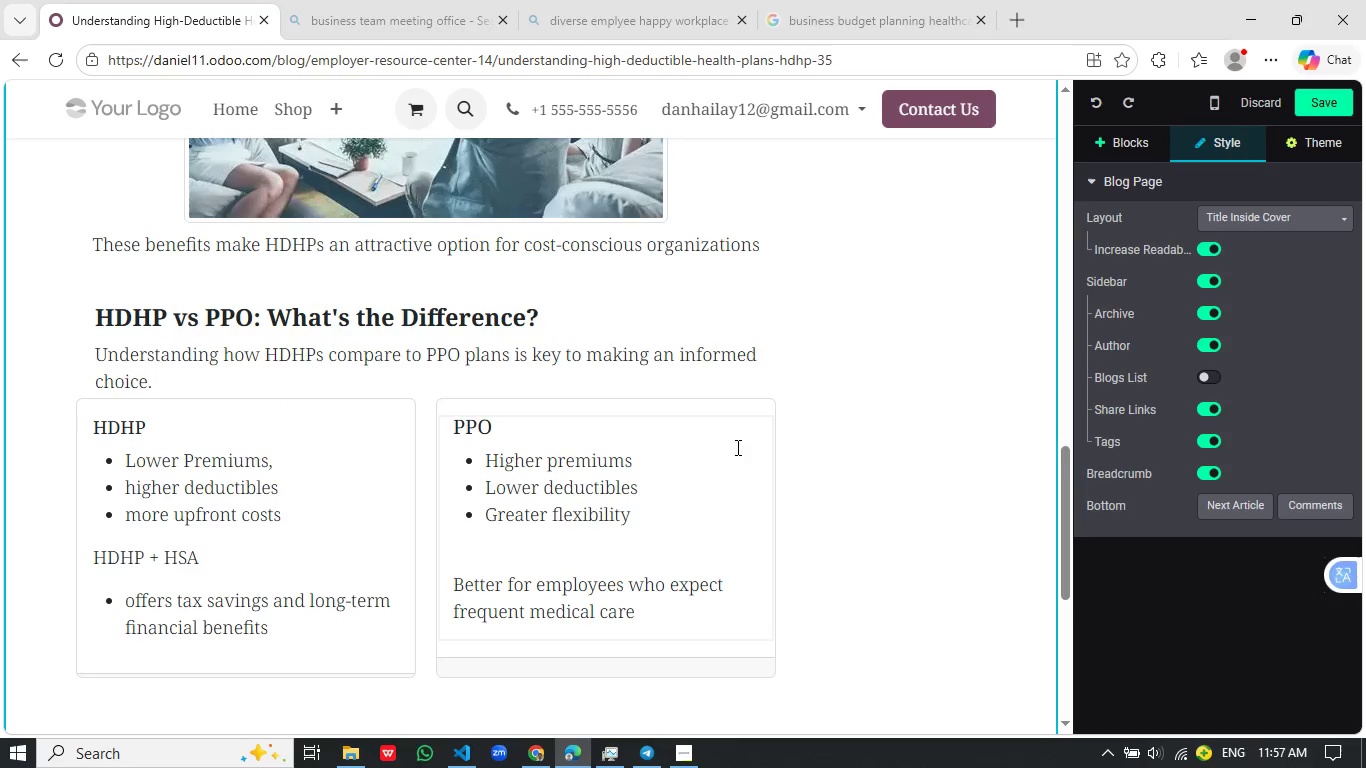 
scroll: coordinate [724, 451], scroll_direction: down, amount: 1.0
 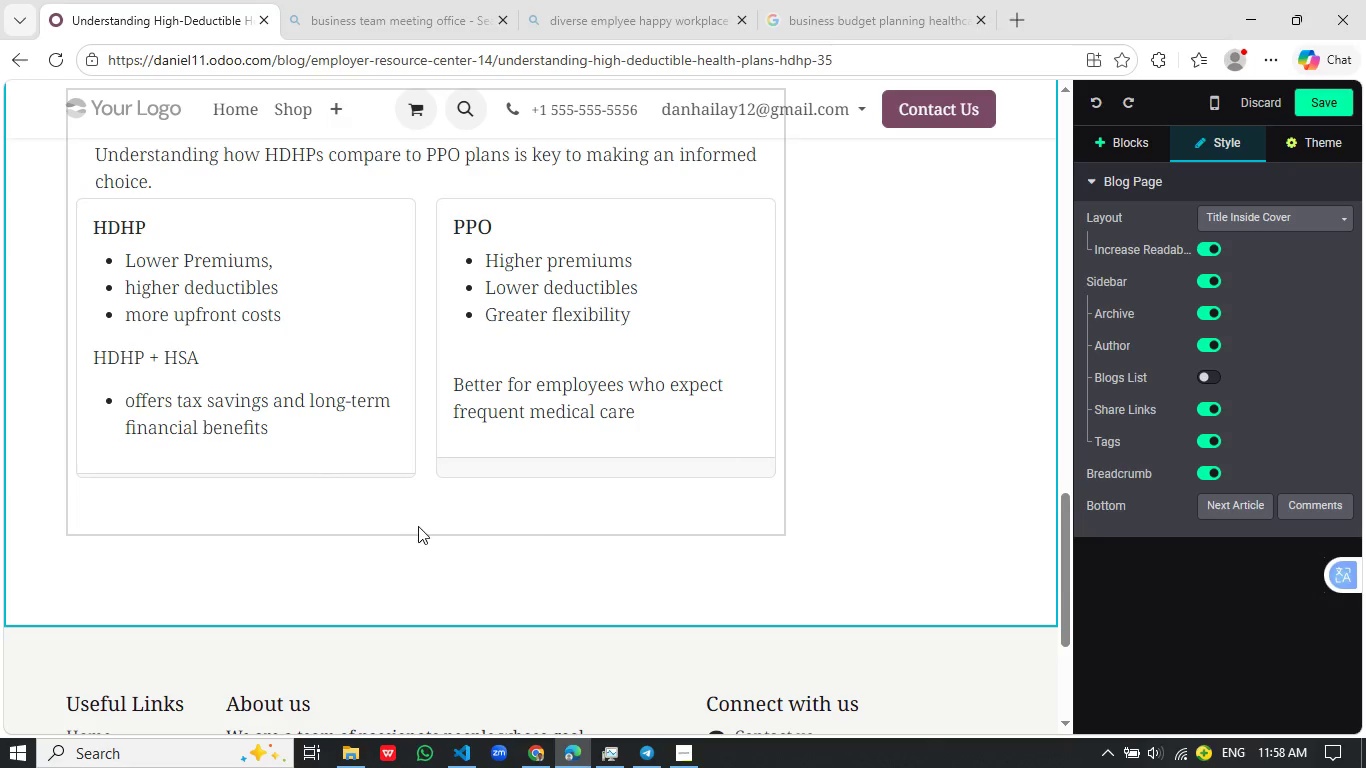 
left_click([447, 510])
 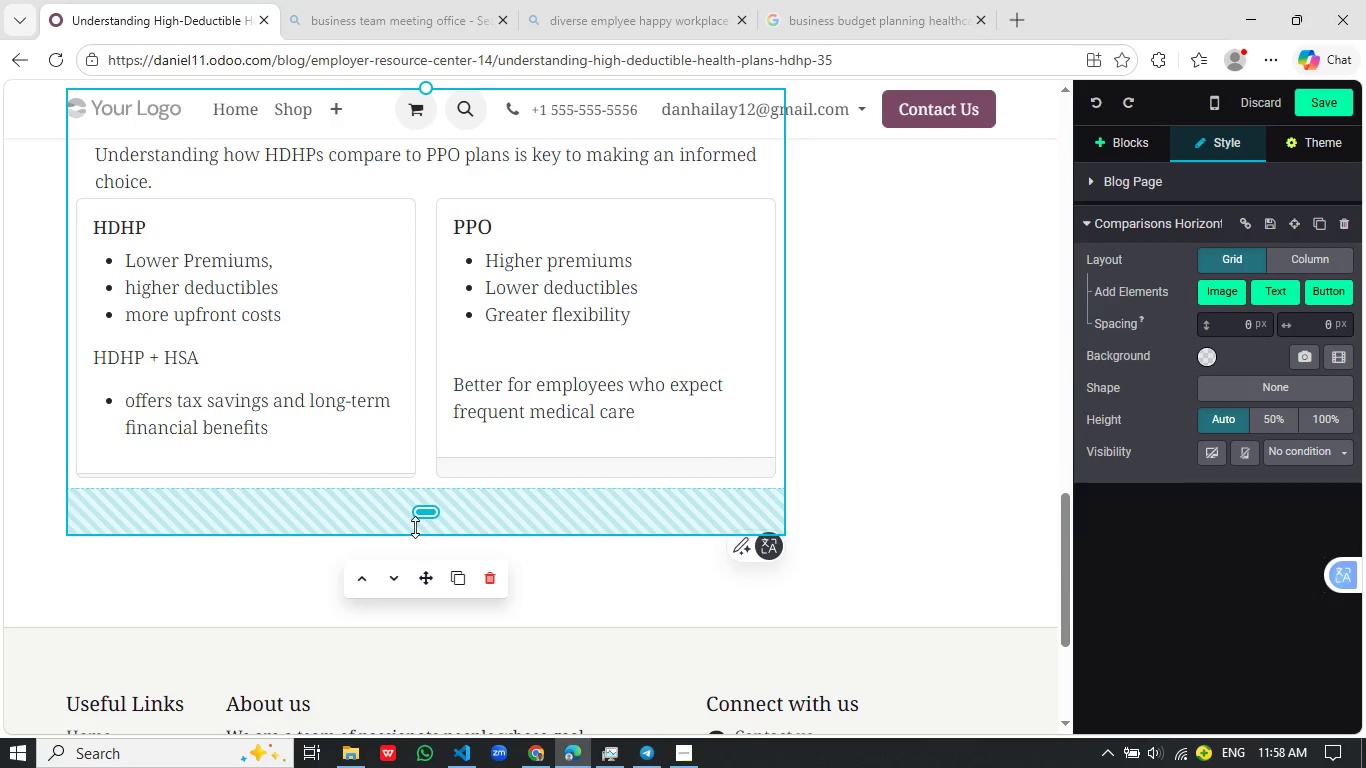 
left_click_drag(start_coordinate=[415, 527], to_coordinate=[440, 469])
 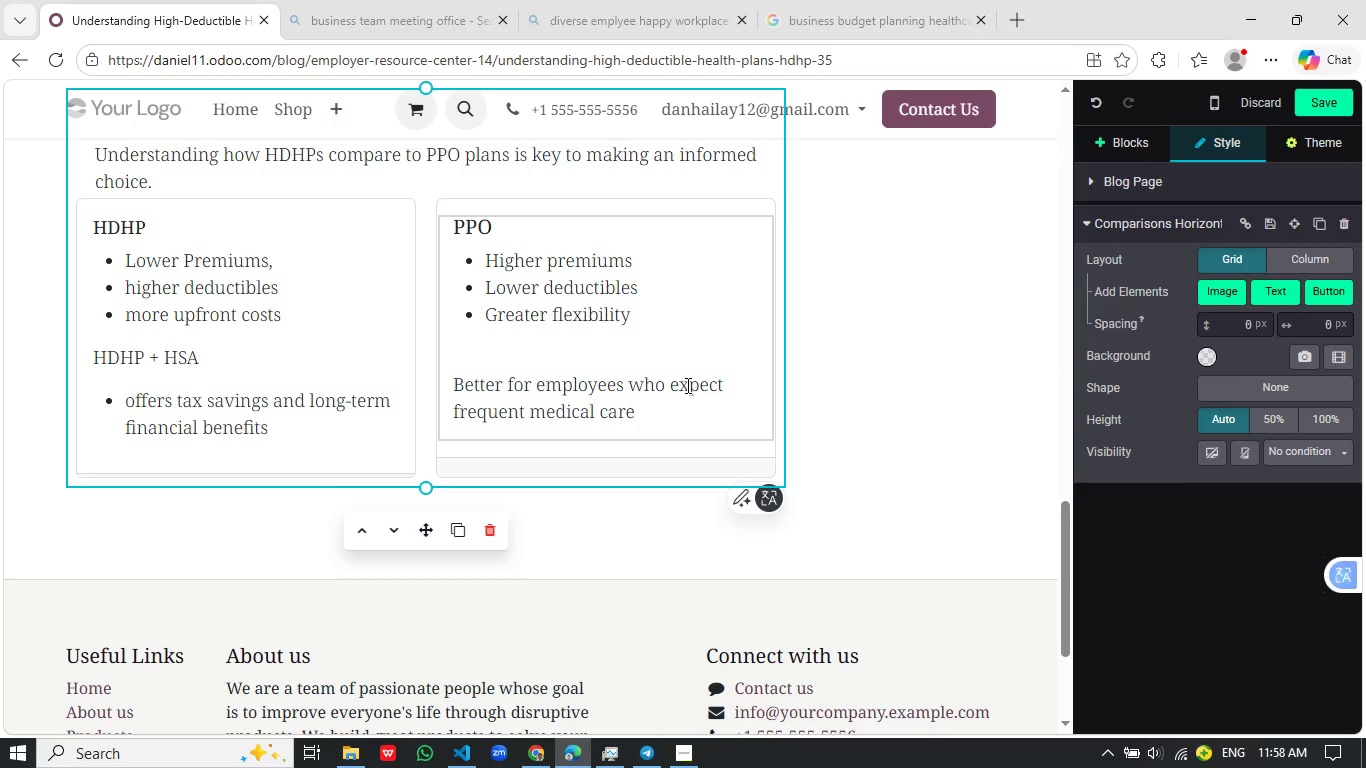 
scroll: coordinate [675, 390], scroll_direction: up, amount: 1.0
 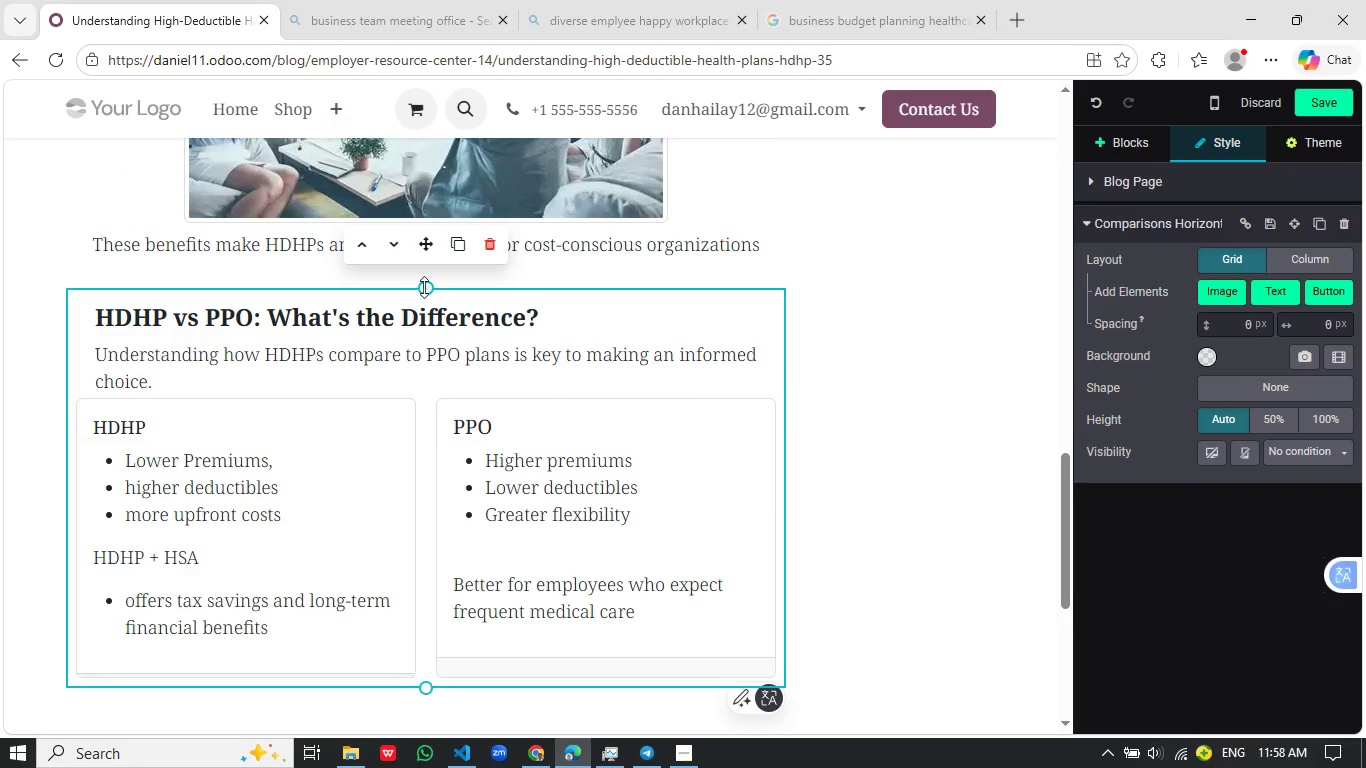 
left_click([424, 287])
 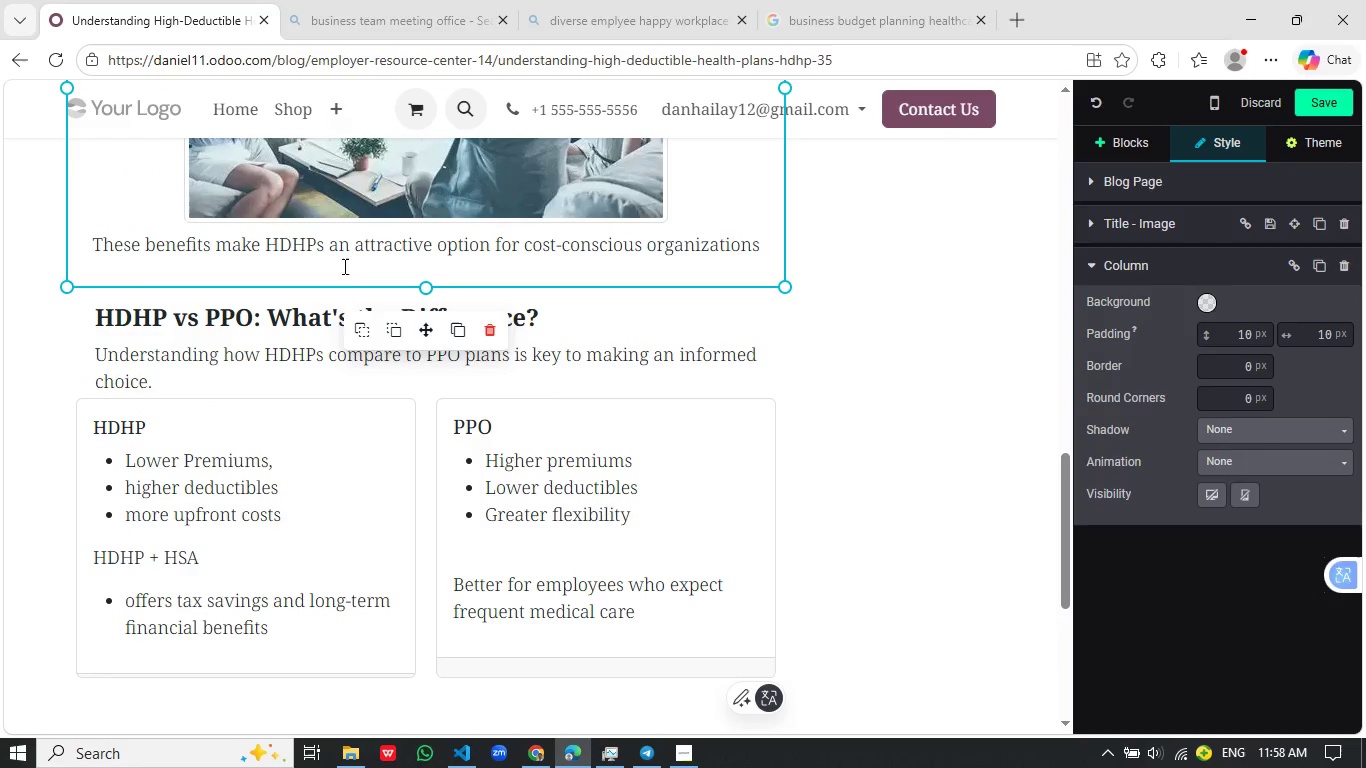 
left_click([362, 265])
 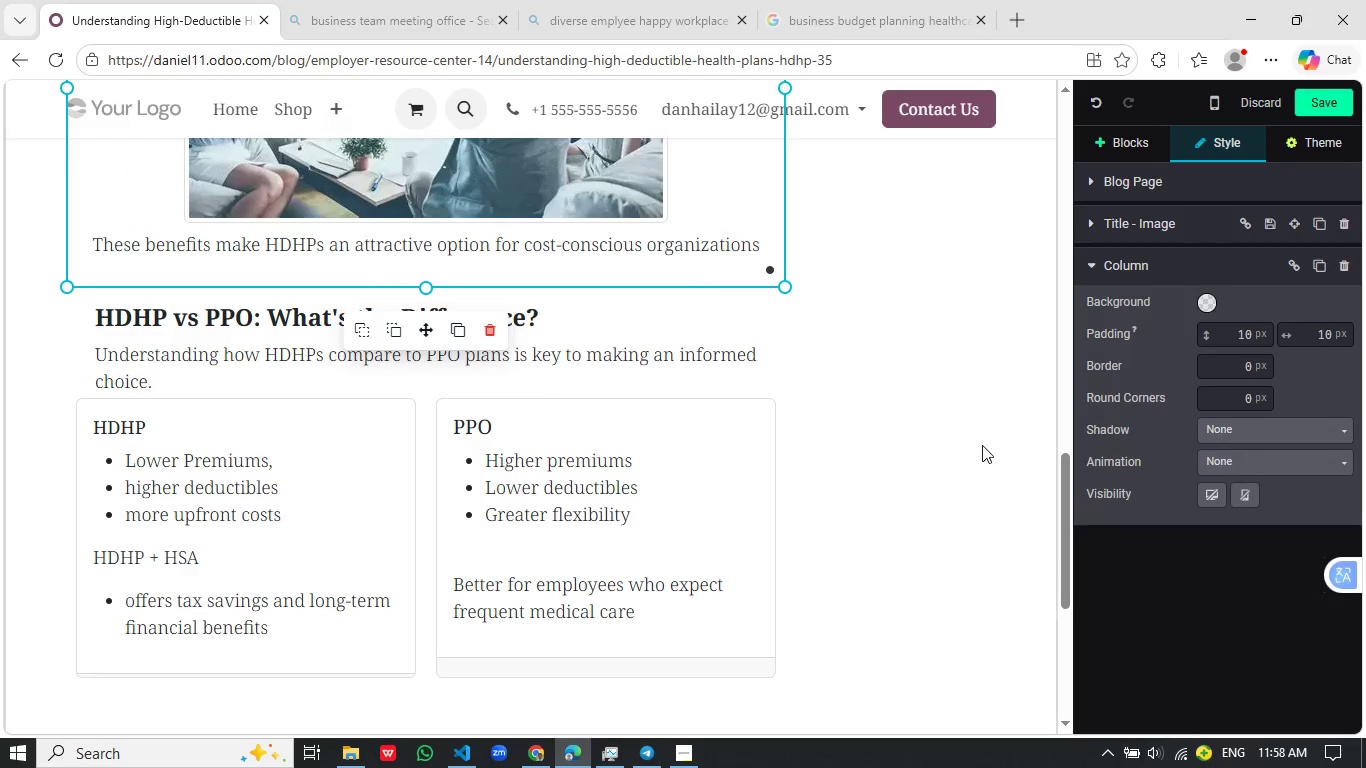 
left_click([922, 445])
 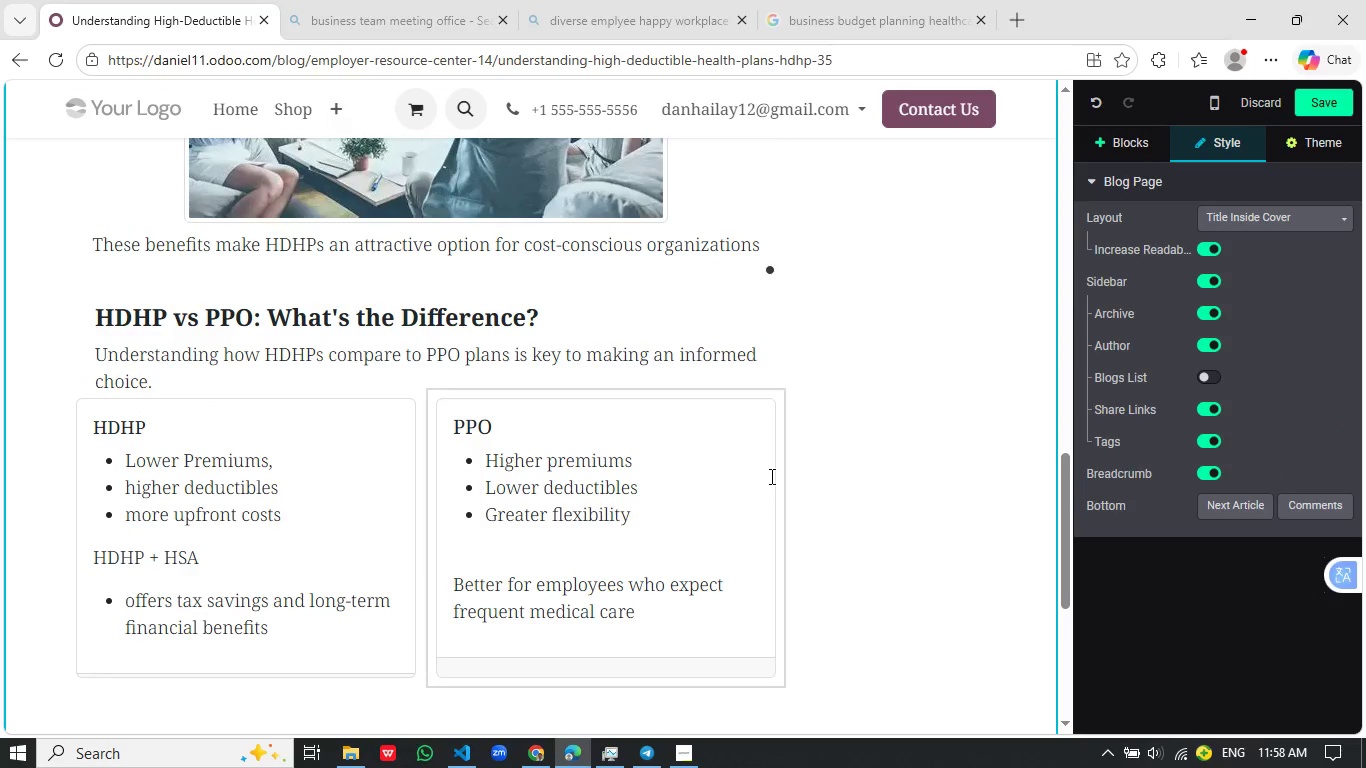 
scroll: coordinate [770, 476], scroll_direction: down, amount: 2.0
 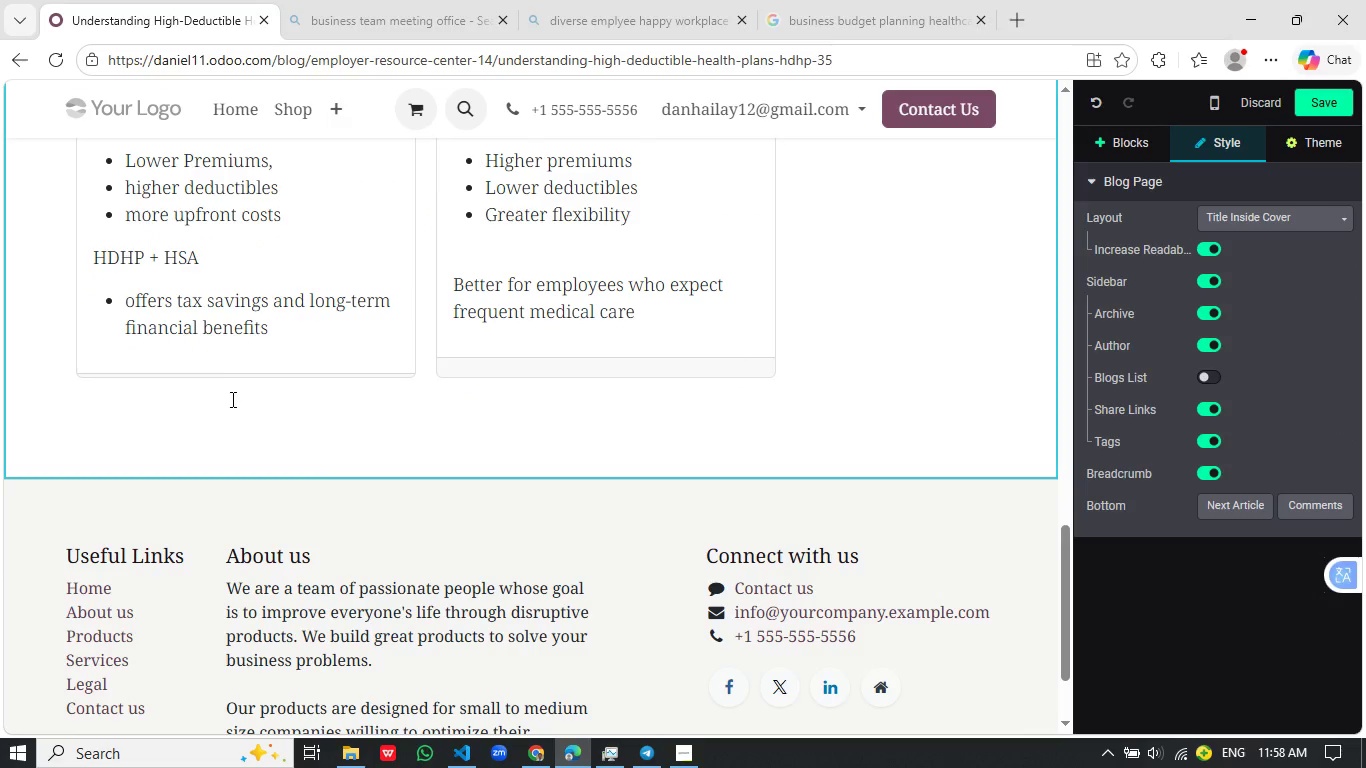 
left_click([227, 404])
 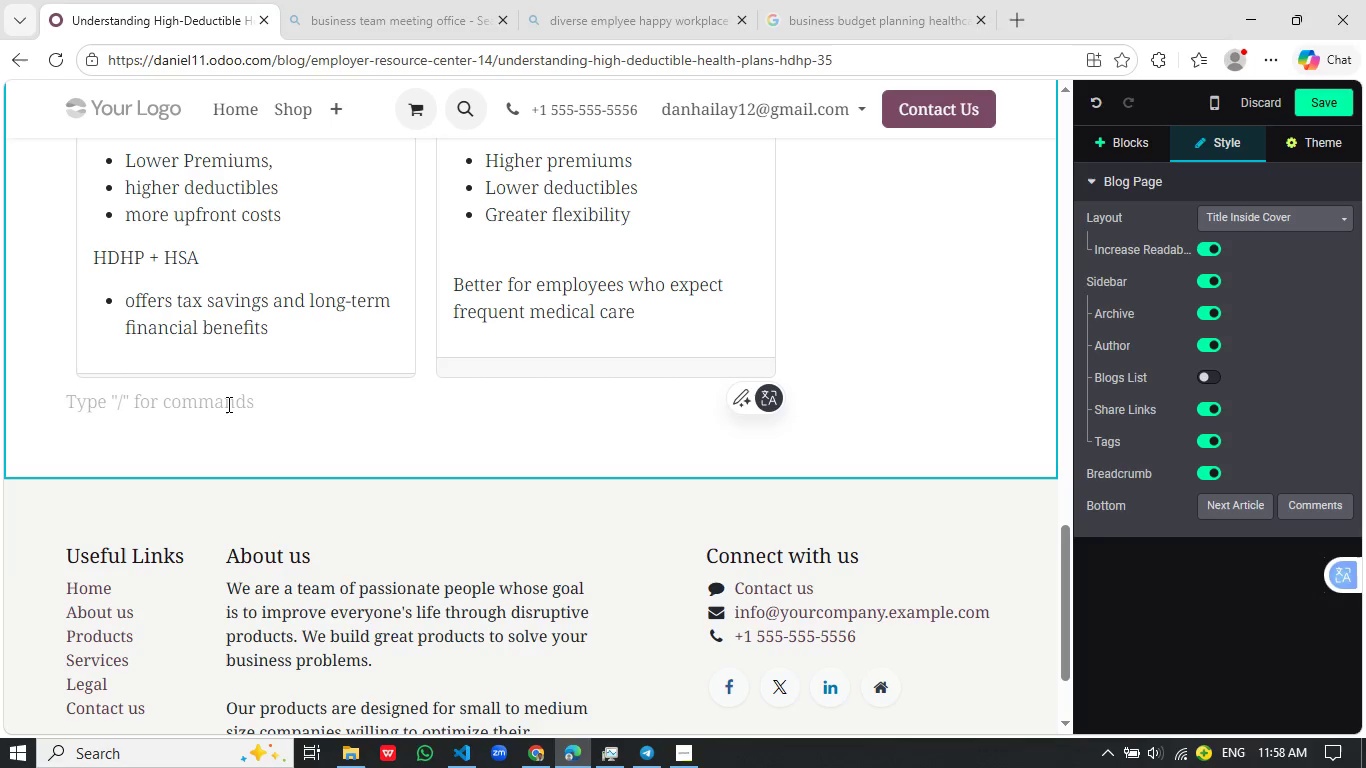 
wait(9.08)
 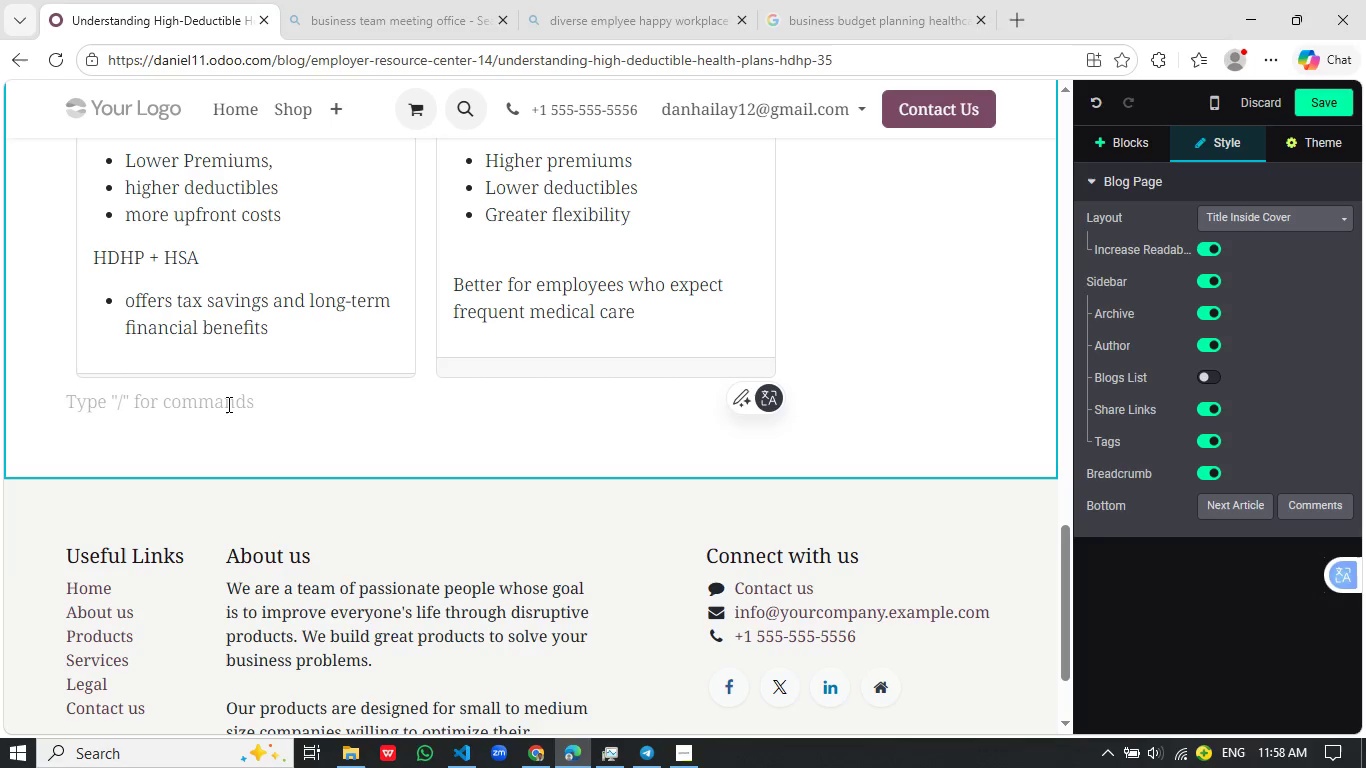 
scroll: coordinate [885, 317], scroll_direction: up, amount: 10.0
 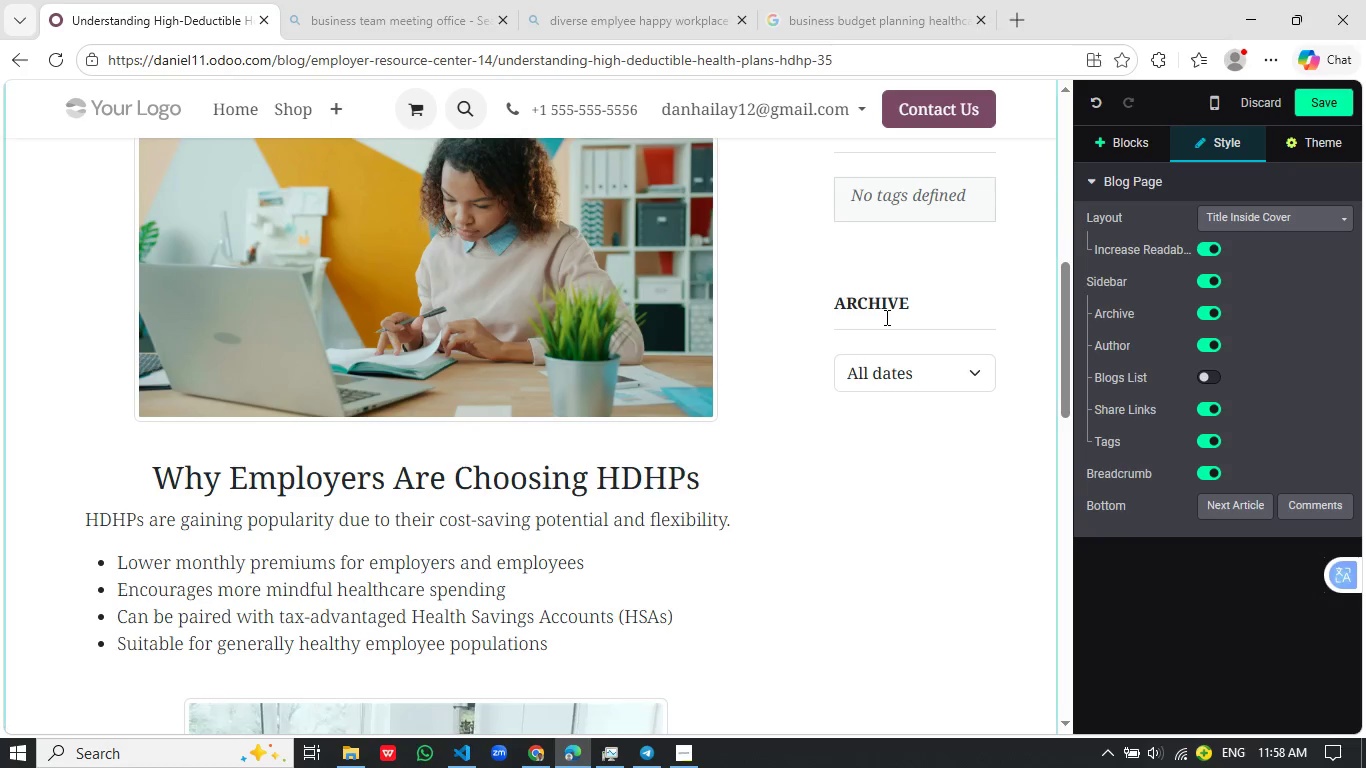 
scroll: coordinate [885, 317], scroll_direction: down, amount: 10.0
 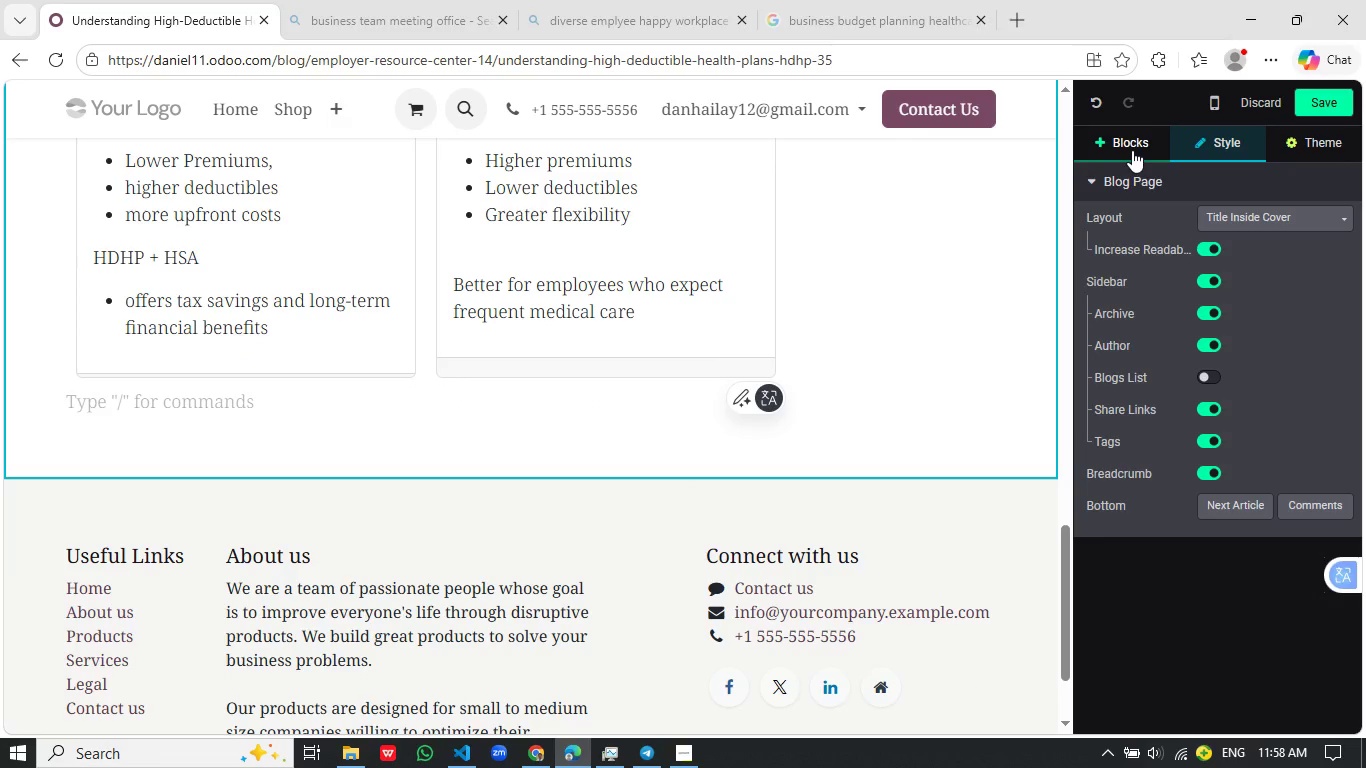 
left_click([1132, 150])
 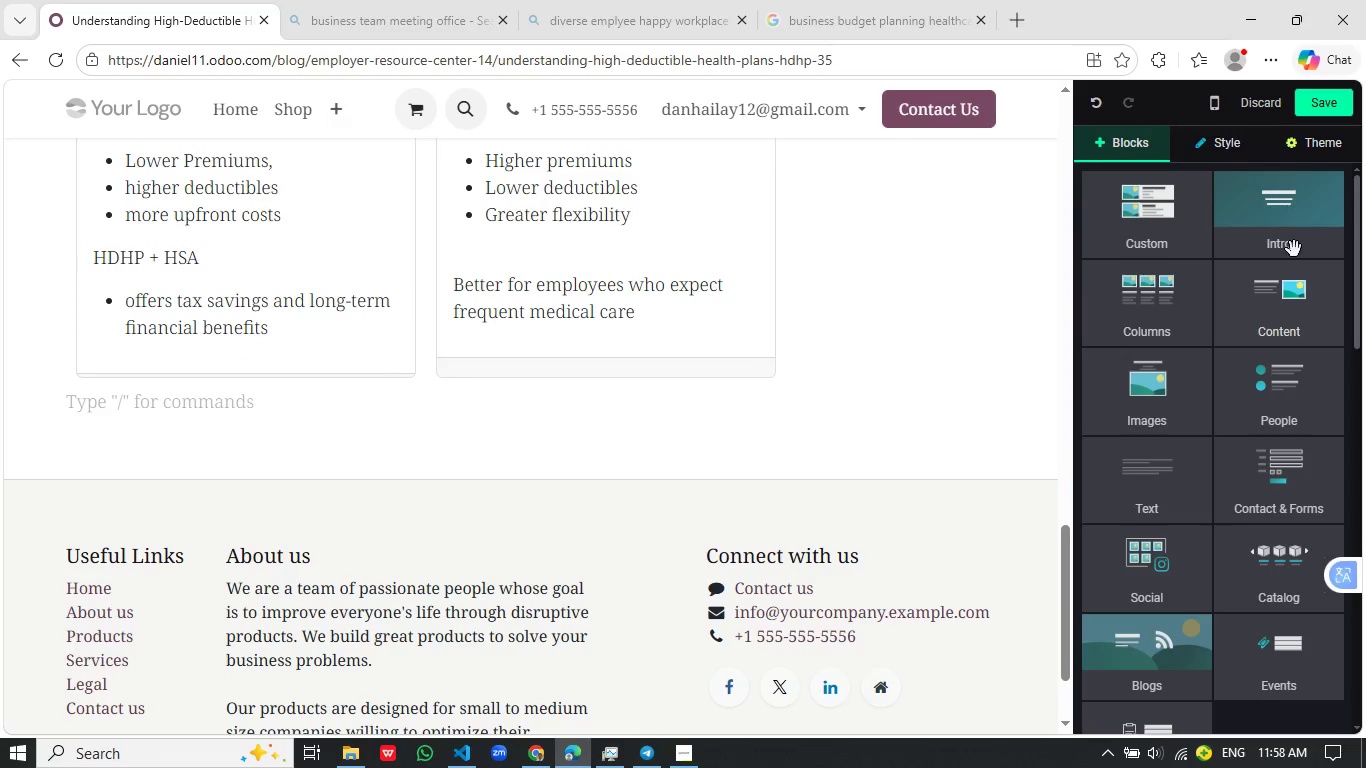 
left_click([1288, 294])
 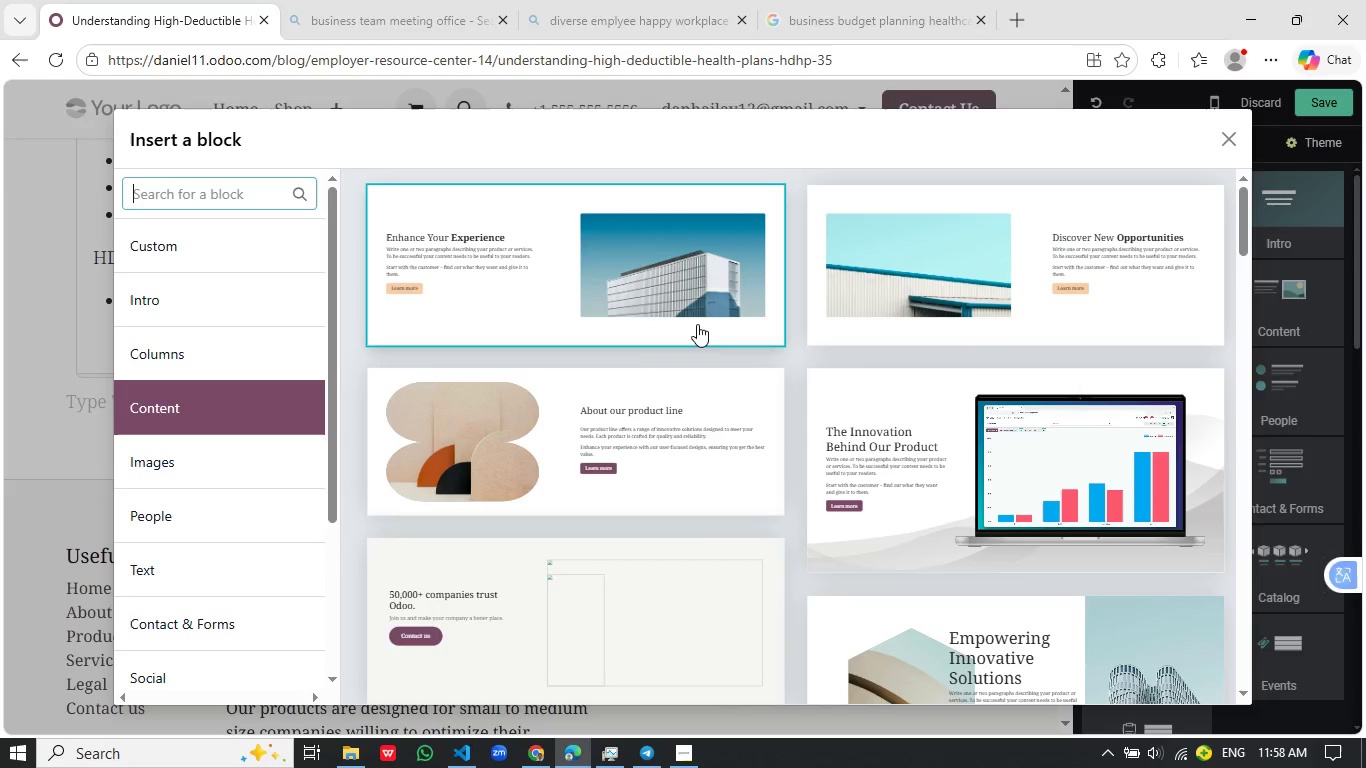 
wait(5.06)
 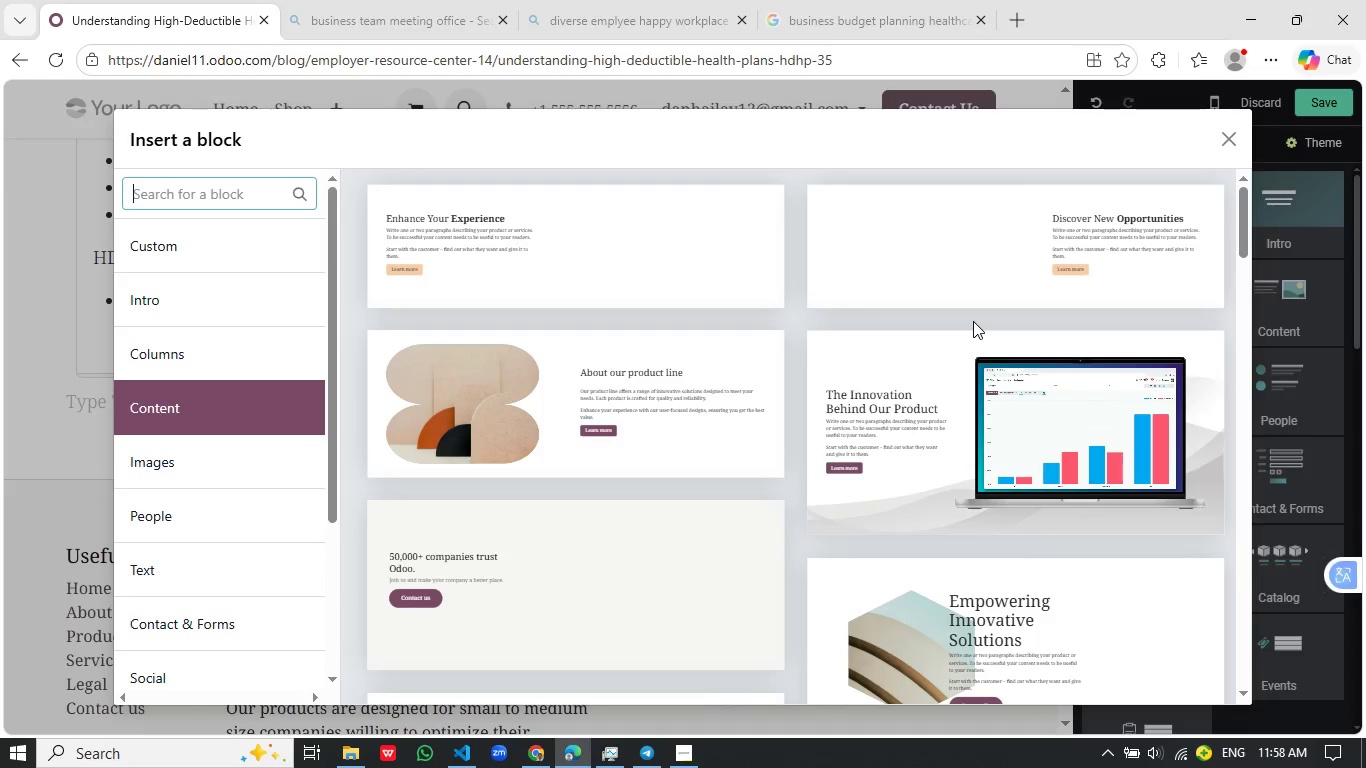 
left_click([697, 324])
 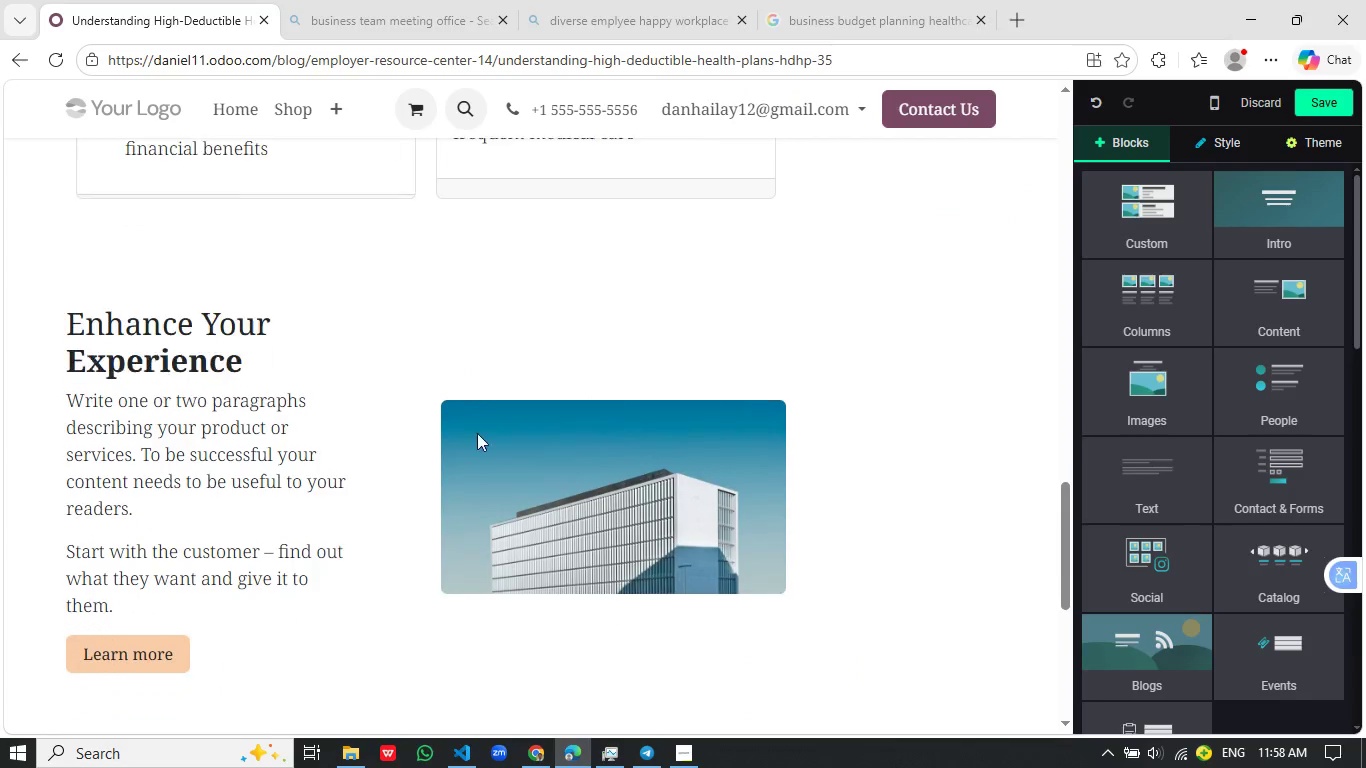 
scroll: coordinate [476, 433], scroll_direction: down, amount: 1.0
 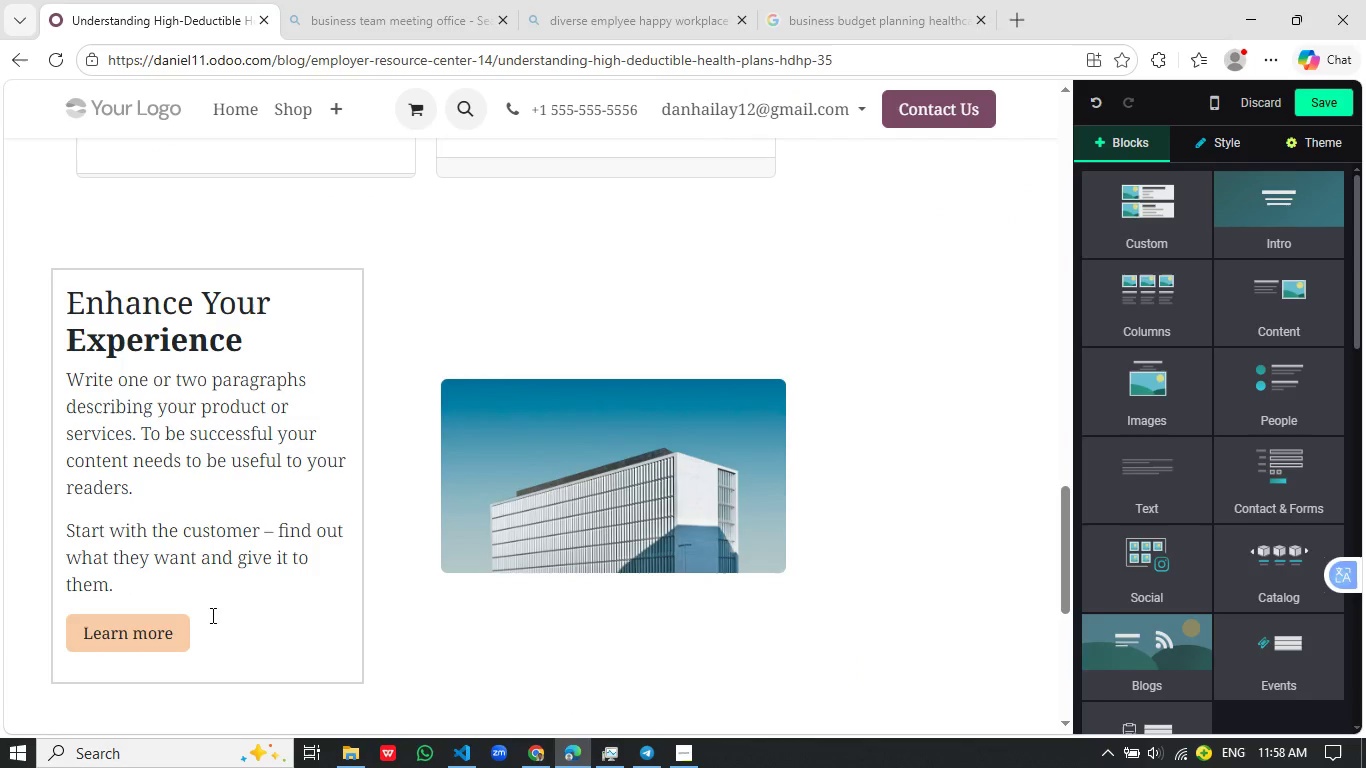 
left_click_drag(start_coordinate=[211, 615], to_coordinate=[51, 301])
 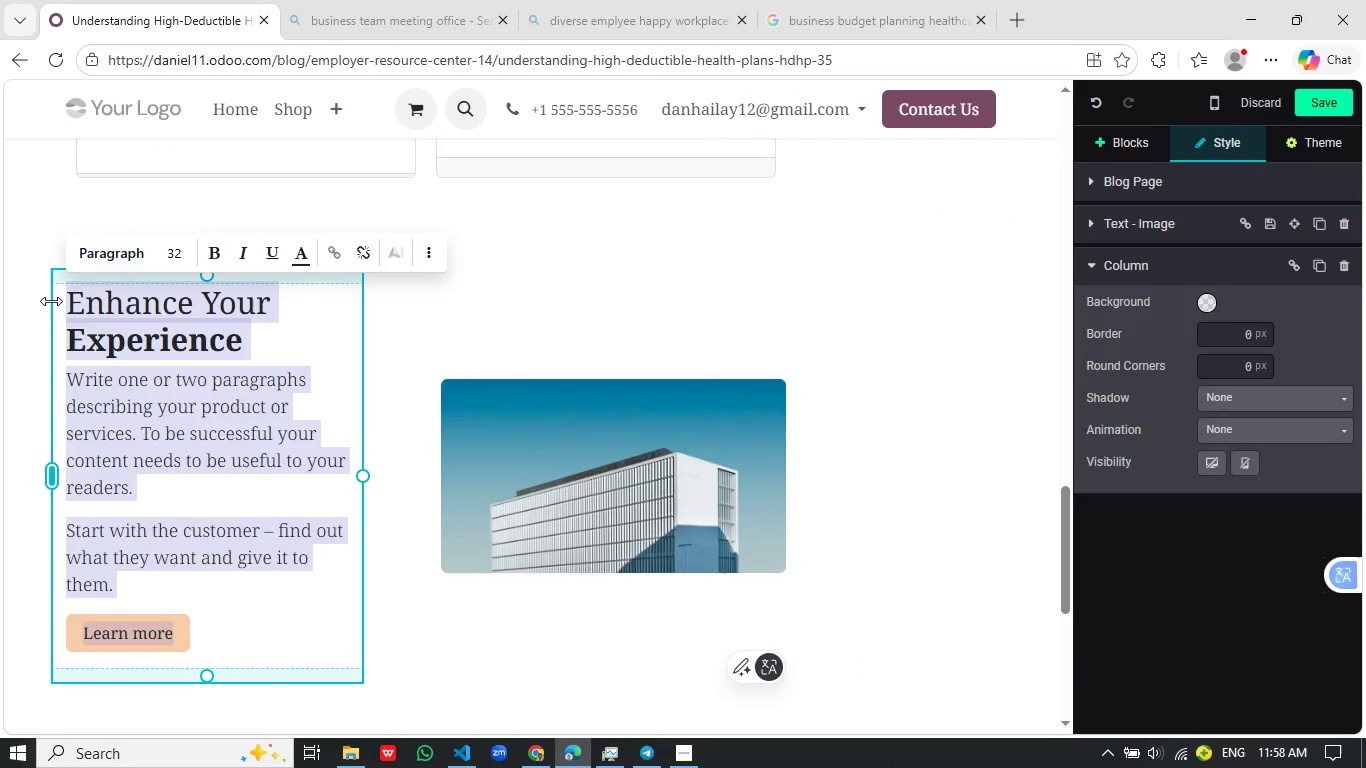 
type(How Health Saving)
key(Tab)
key(Backspace)
type(ts 9HSAs0 WORK)
 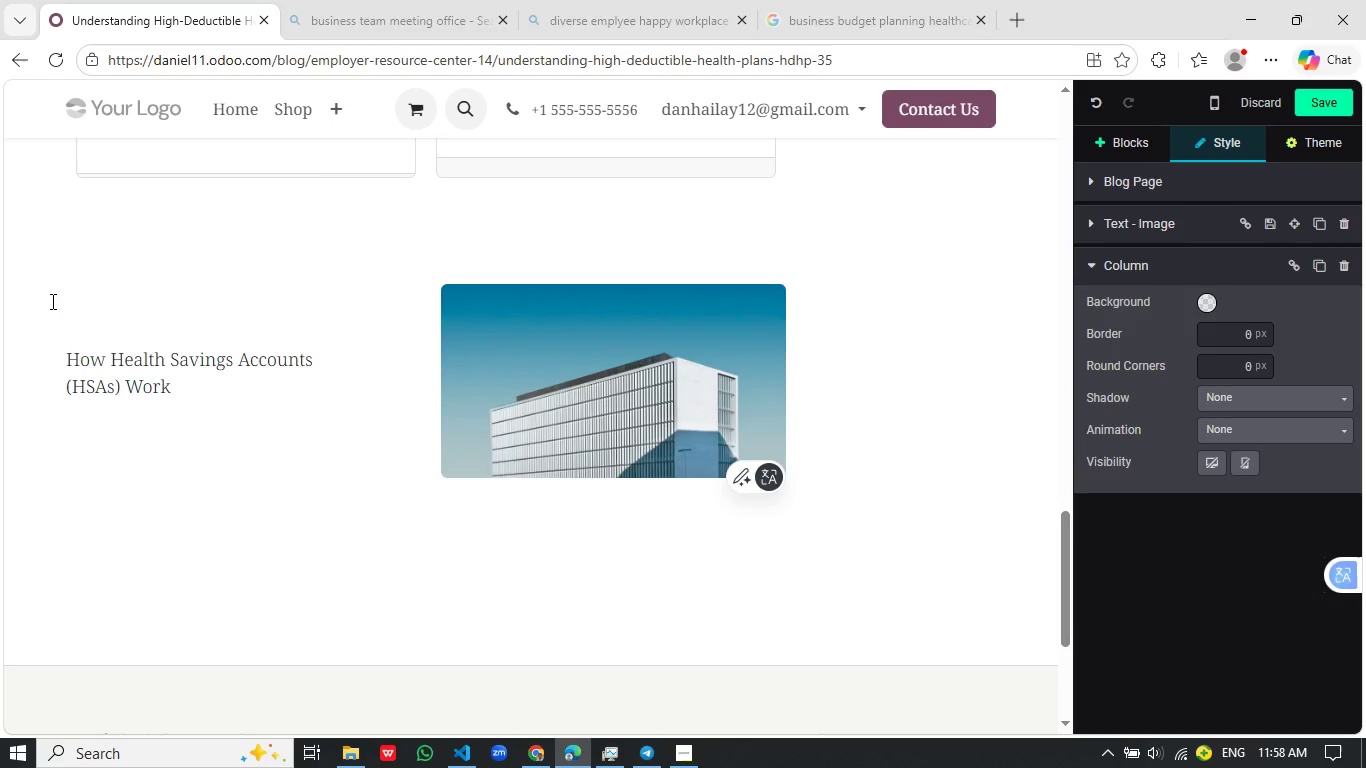 
key(Enter)
 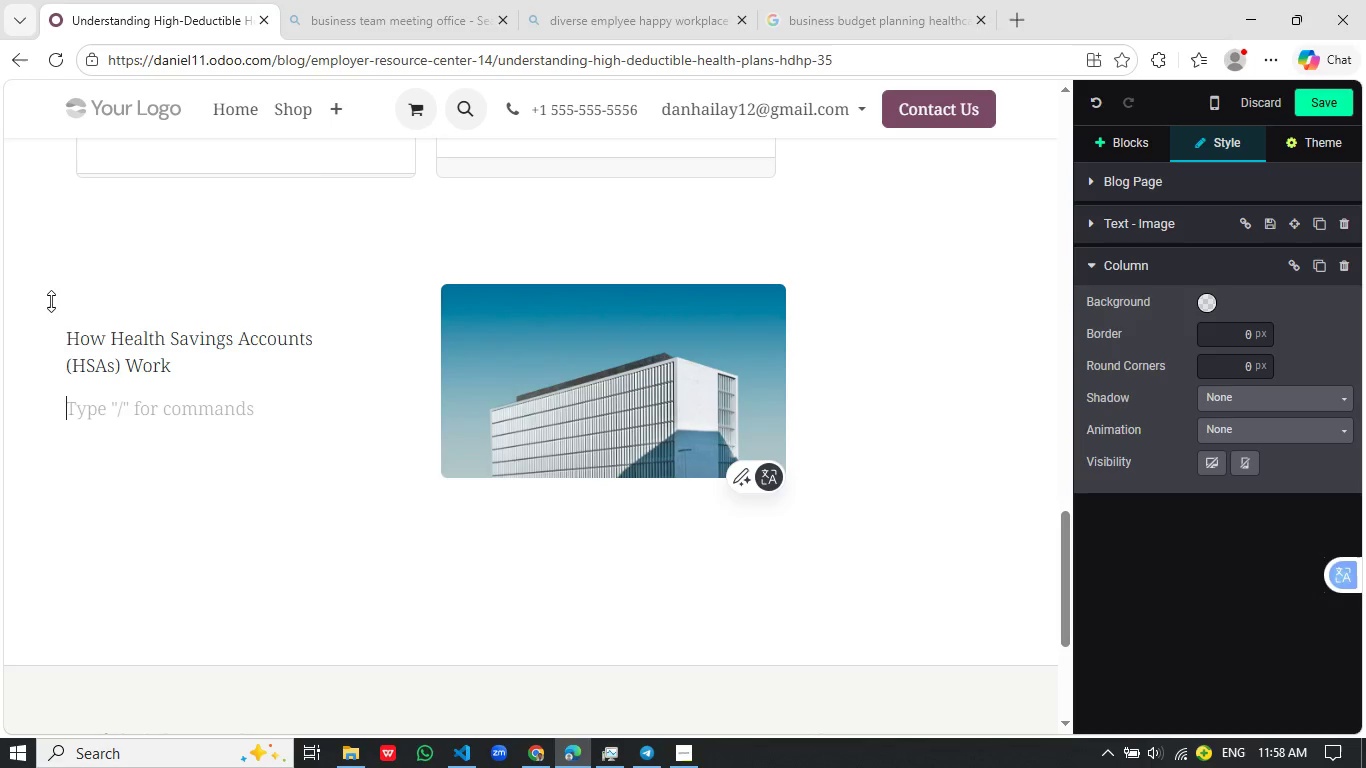 
type(hSAs are a powerful feature a)
key(Backspace)
type(of hDHPa)
key(Backspace)
type(s, allowing employees to set asig)
key(Backspace)
type(de pre-tax dollr)
key(Backspace)
type(ars for qualified medical expenses. These funds roll over year after year and can even be invested for logn )
key(Backspace)
key(Backspace)
type(n)
key(Backspace)
key(Backspace)
type(ng )
key(Tab)
type( growth. Employers can also contribute to employee hsas )
key(Backspace)
type(, adding another layer of fu)
key(Backspace)
type(inancial supports)
key(Backspace)
type(. Over time, HSAs can become a valuable savings tool for healthcare)
 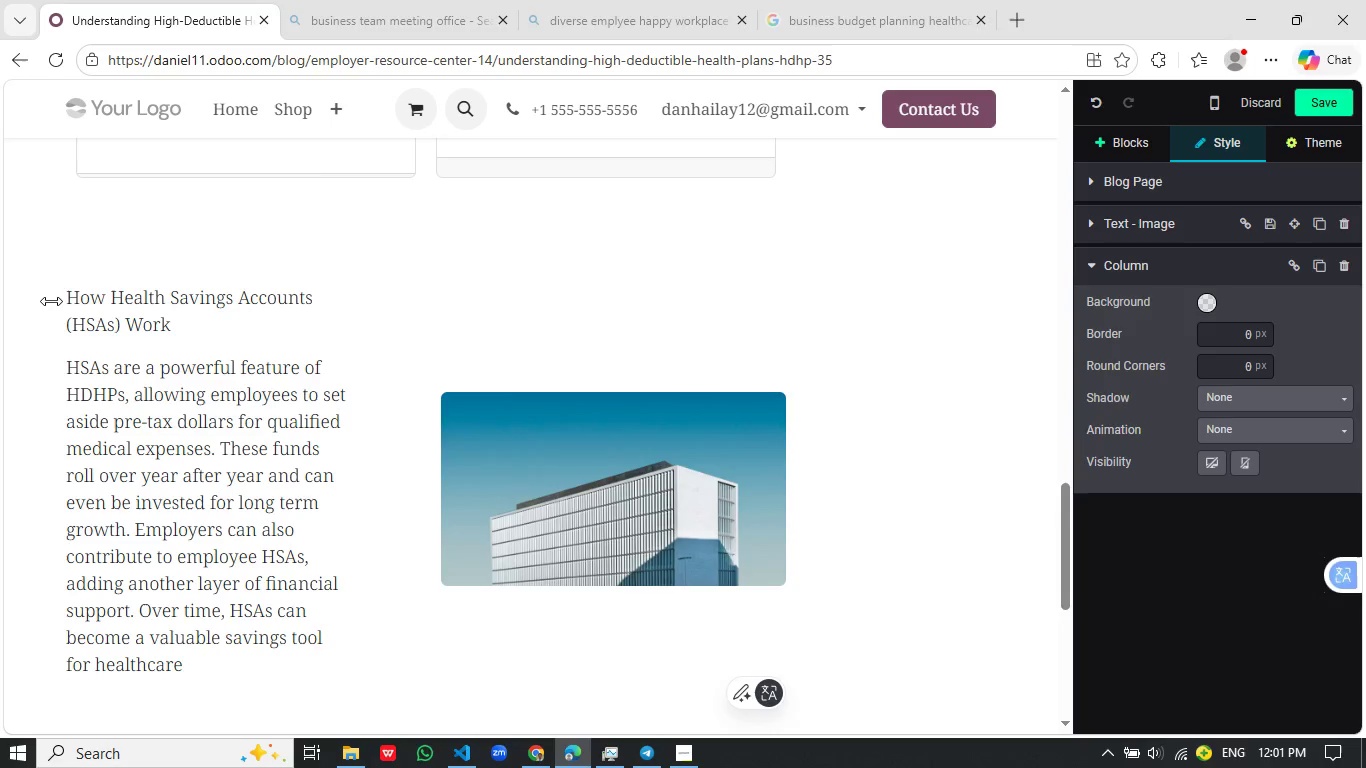 
wait(5.31)
 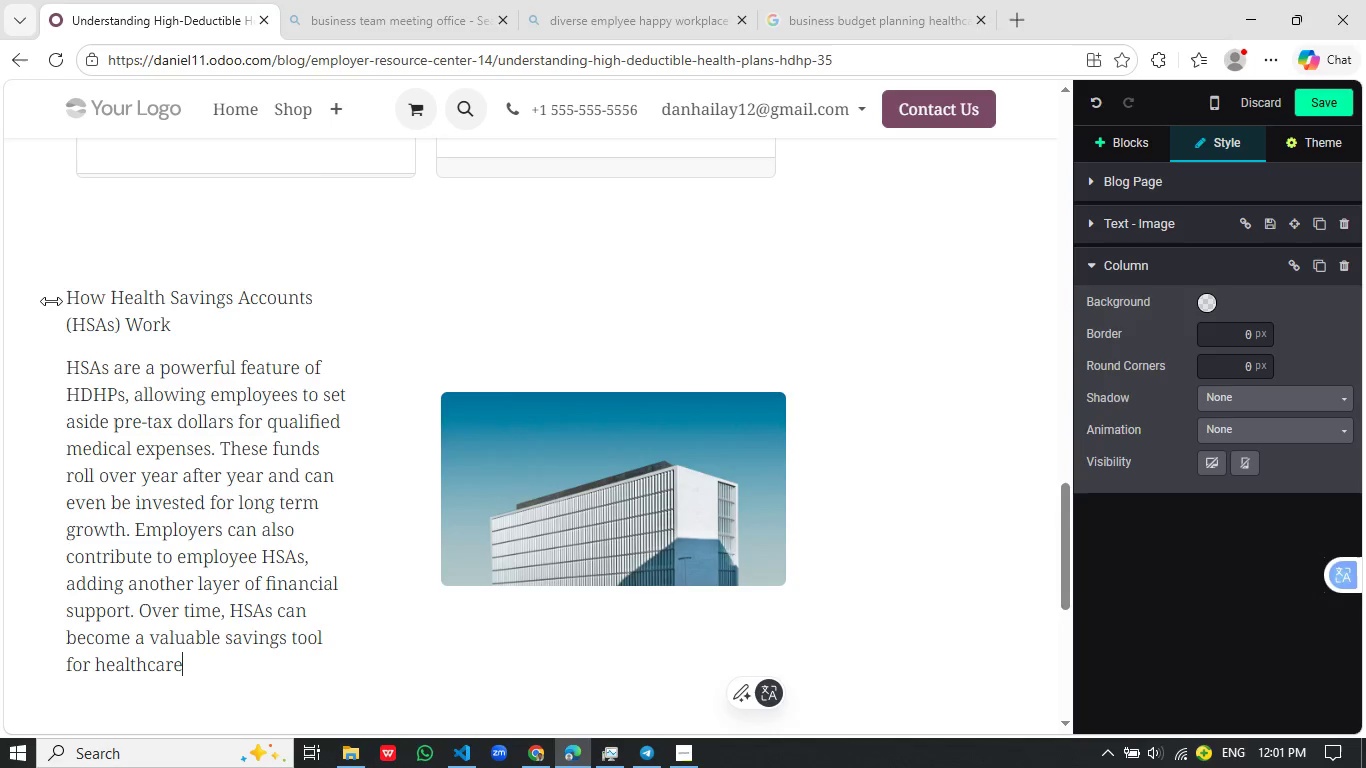 
type( costs in both the short and logn )
key(Backspace)
key(Backspace)
key(Backspace)
type(ng term.)
 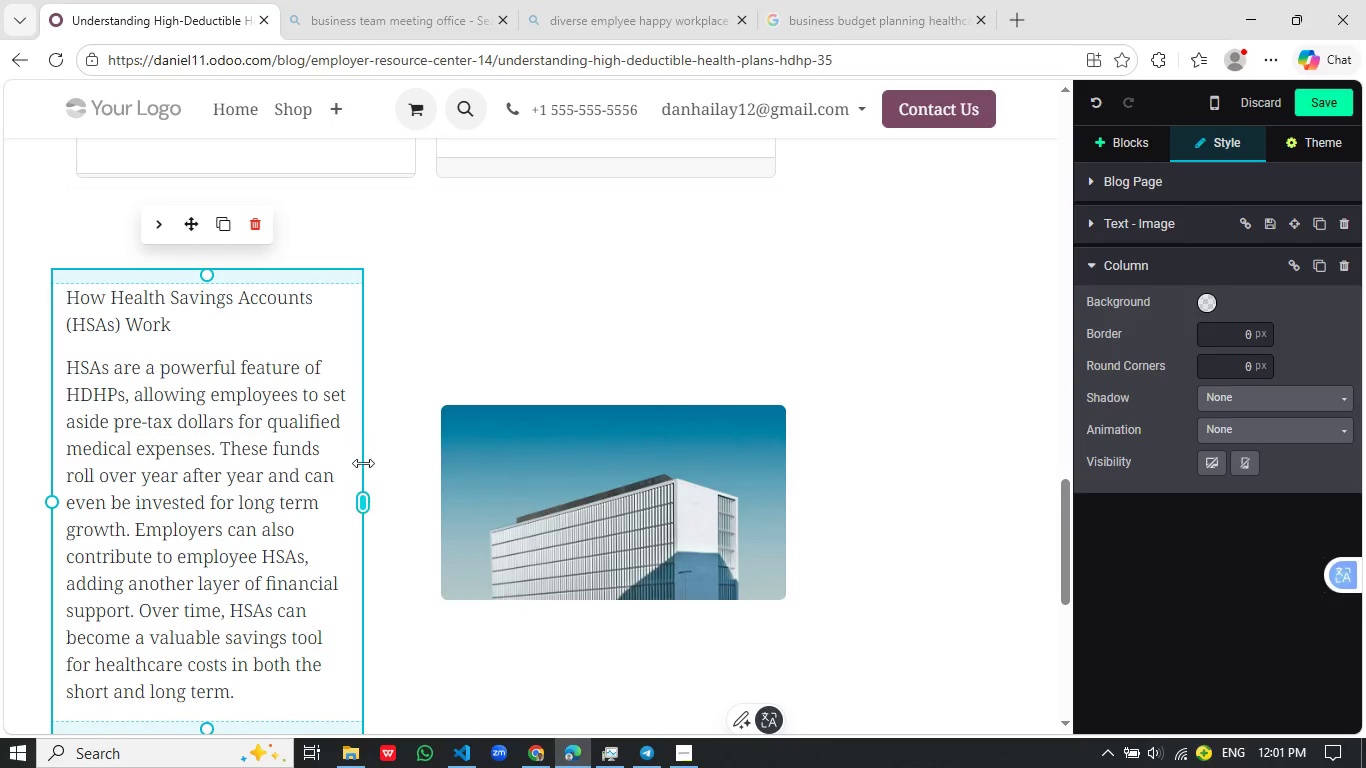 
left_click_drag(start_coordinate=[358, 504], to_coordinate=[523, 479])
 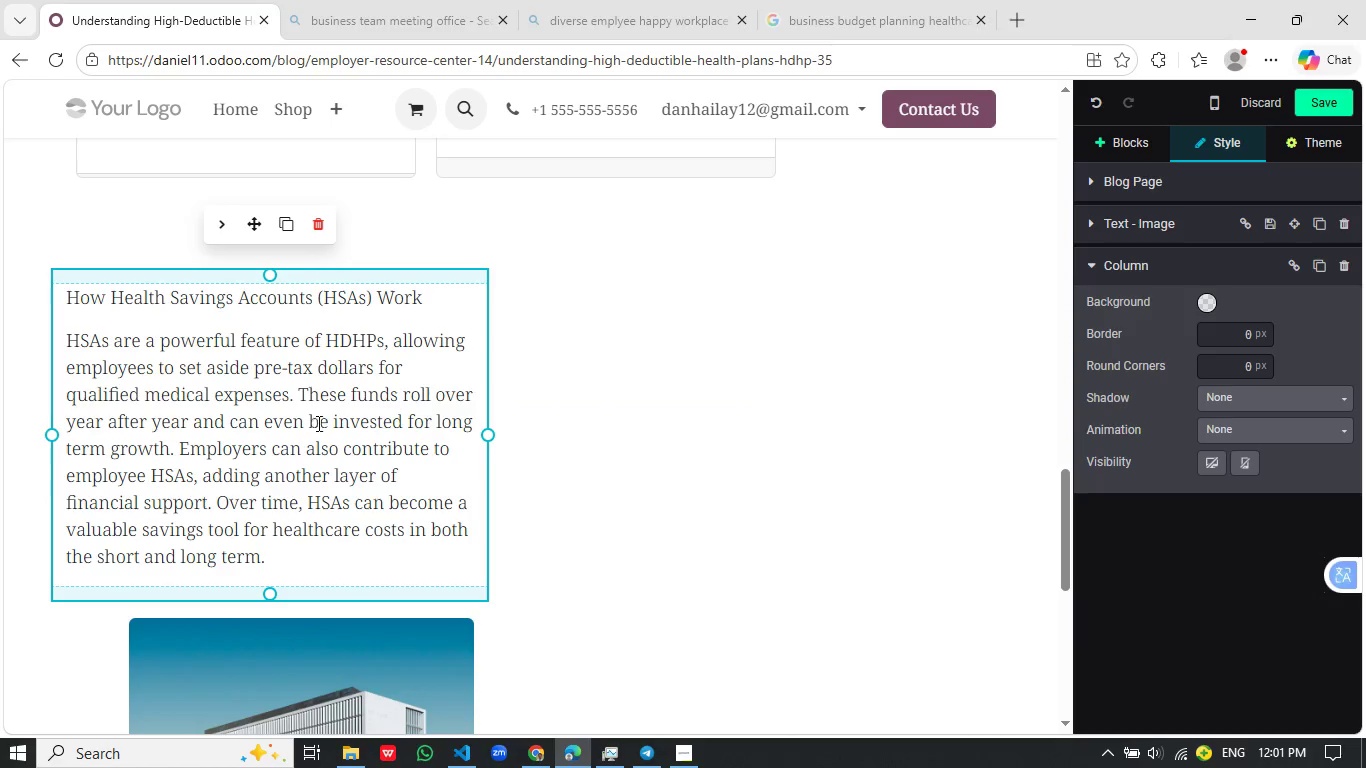 
wait(5.22)
 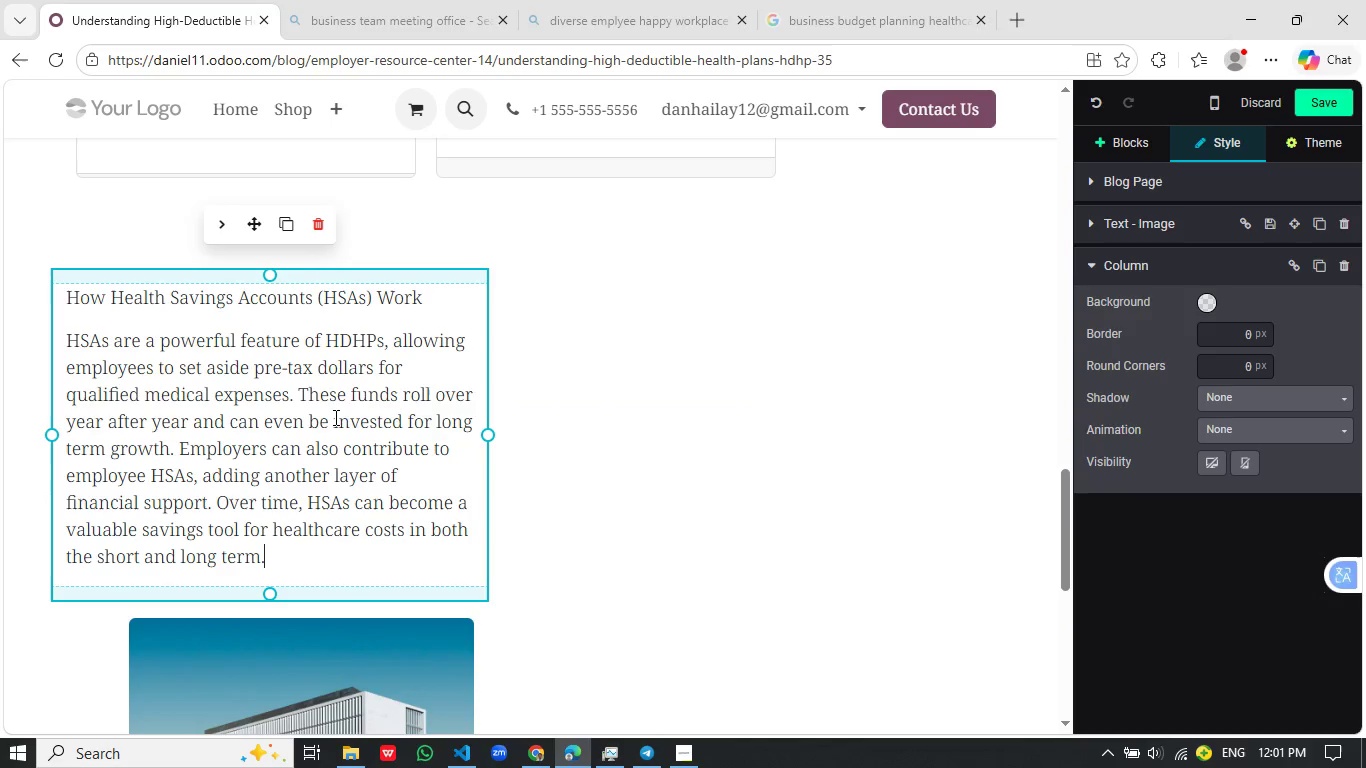 
left_click([383, 638])
 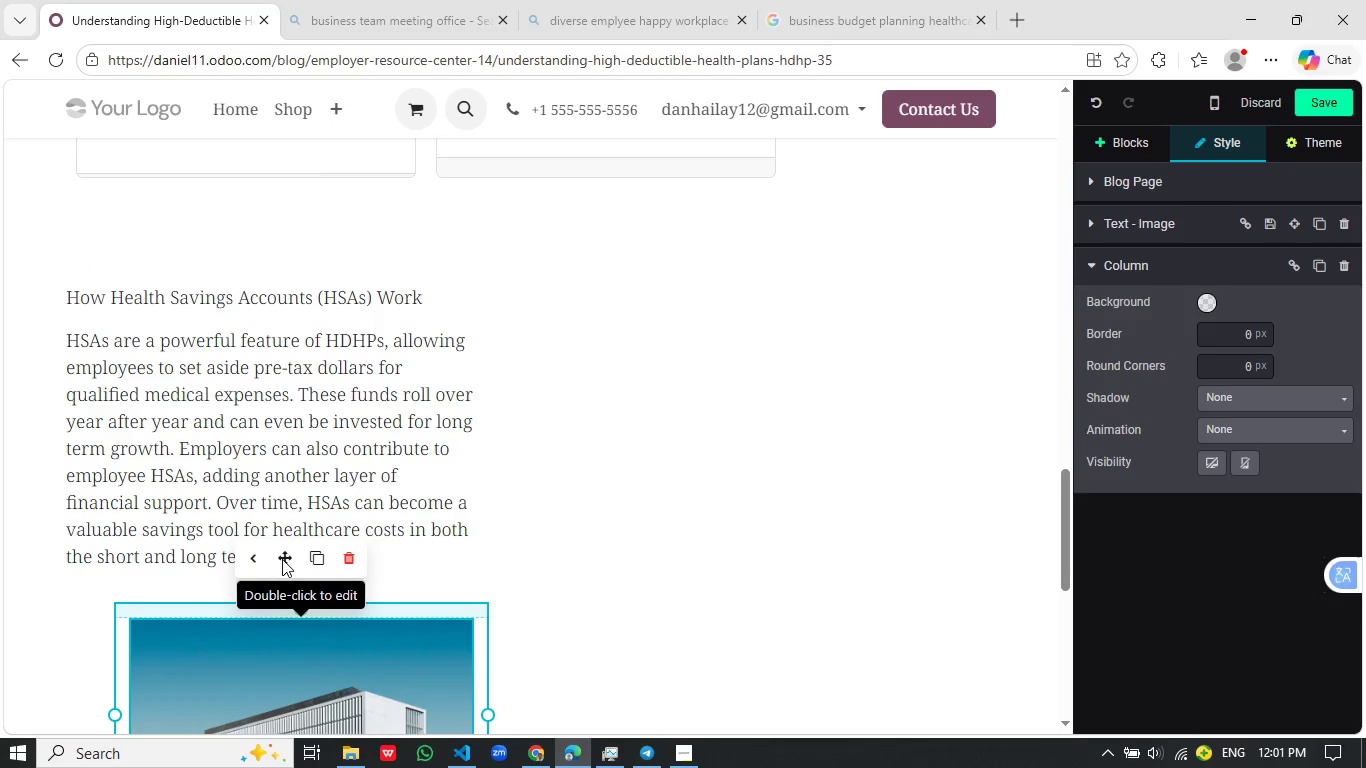 
left_click_drag(start_coordinate=[282, 557], to_coordinate=[816, 389])
 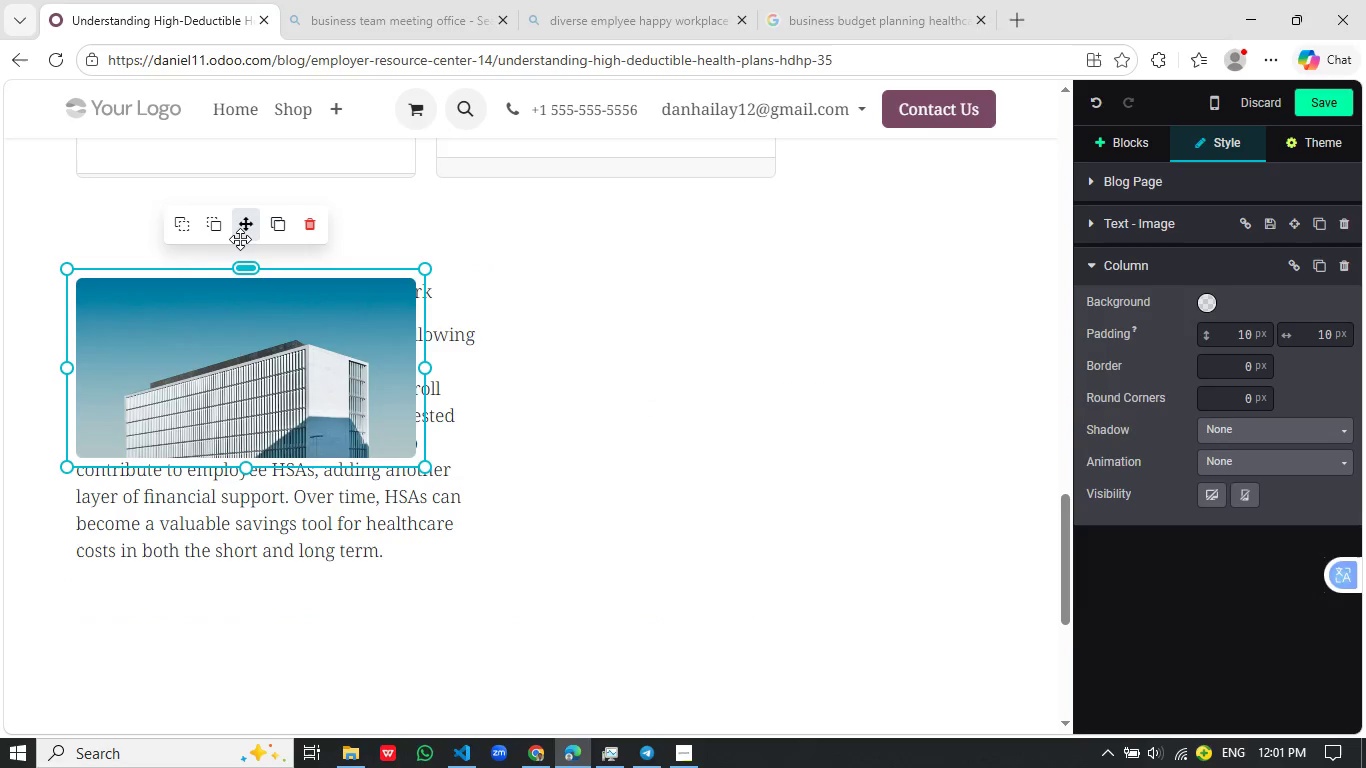 
left_click_drag(start_coordinate=[246, 229], to_coordinate=[660, 358])
 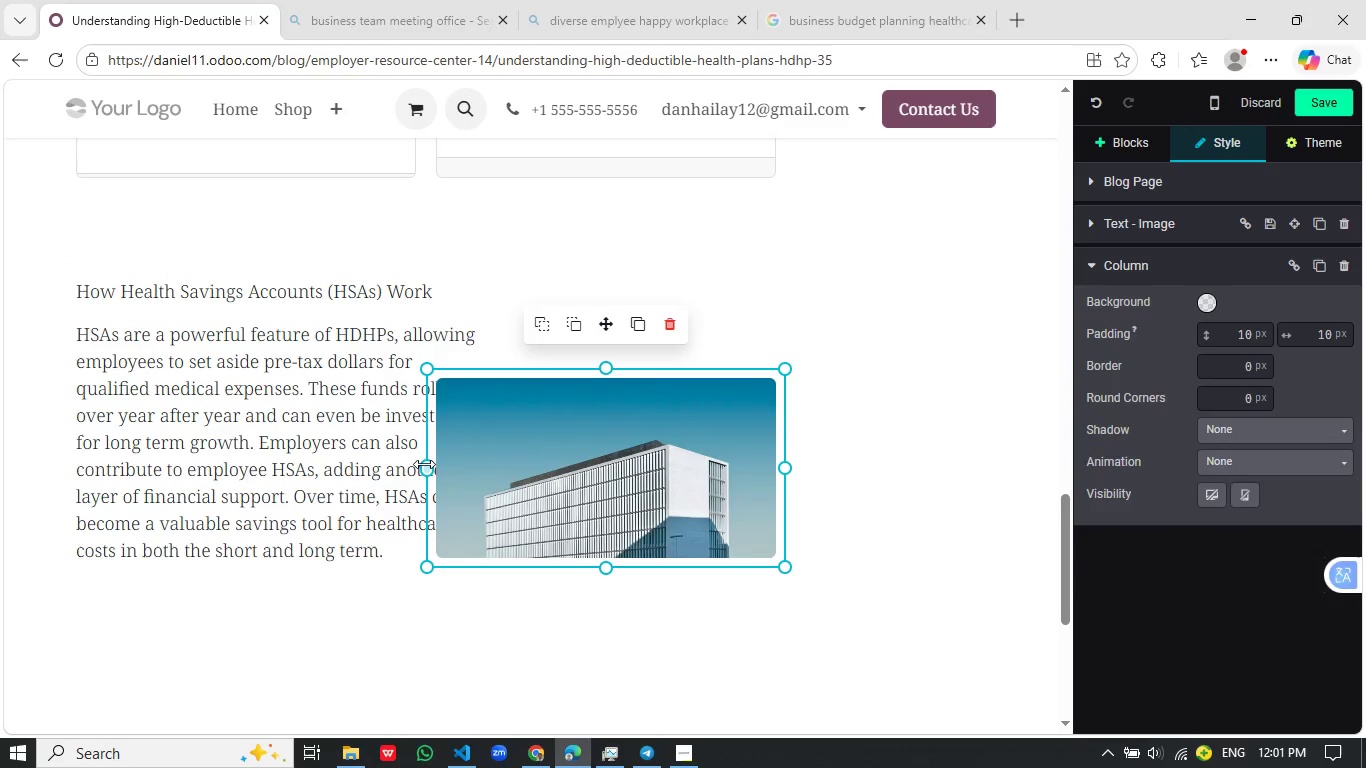 
left_click_drag(start_coordinate=[425, 464], to_coordinate=[521, 463])
 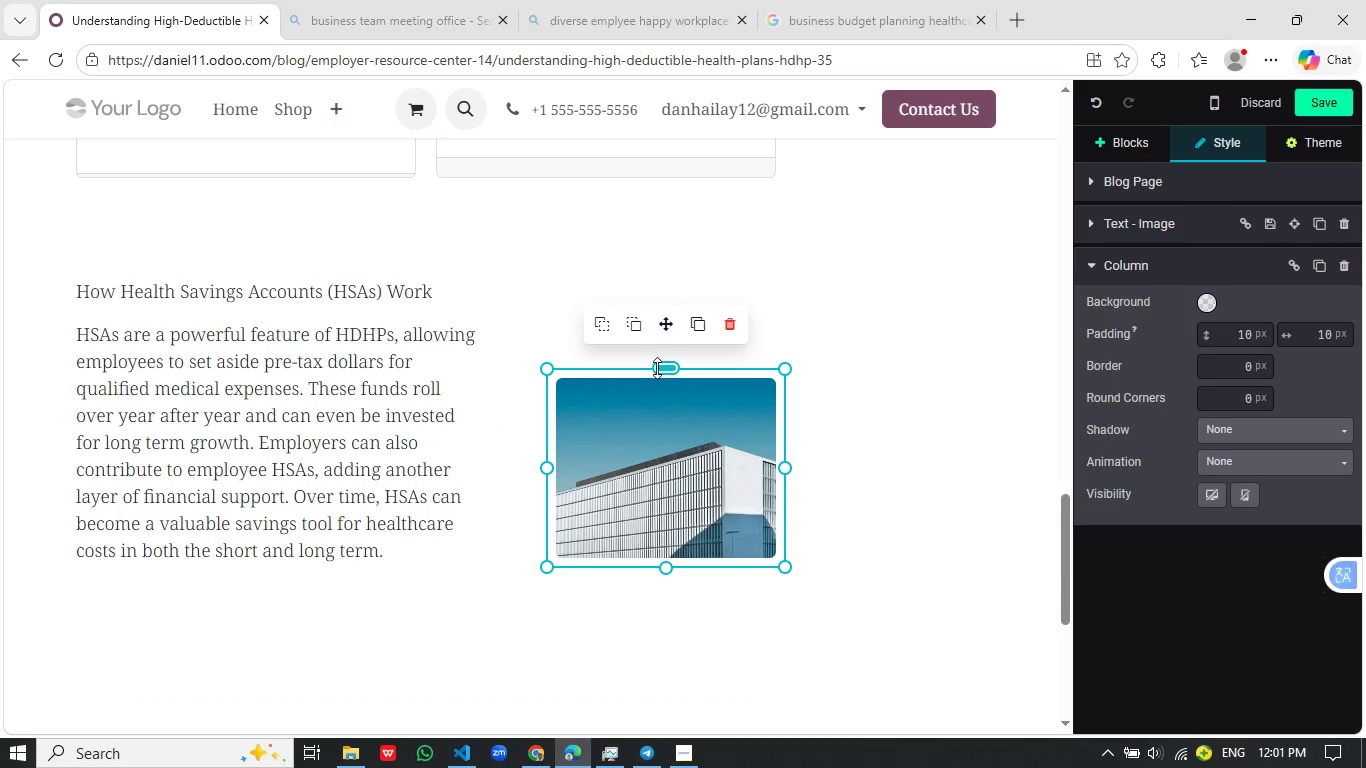 
left_click_drag(start_coordinate=[657, 368], to_coordinate=[699, 276])
 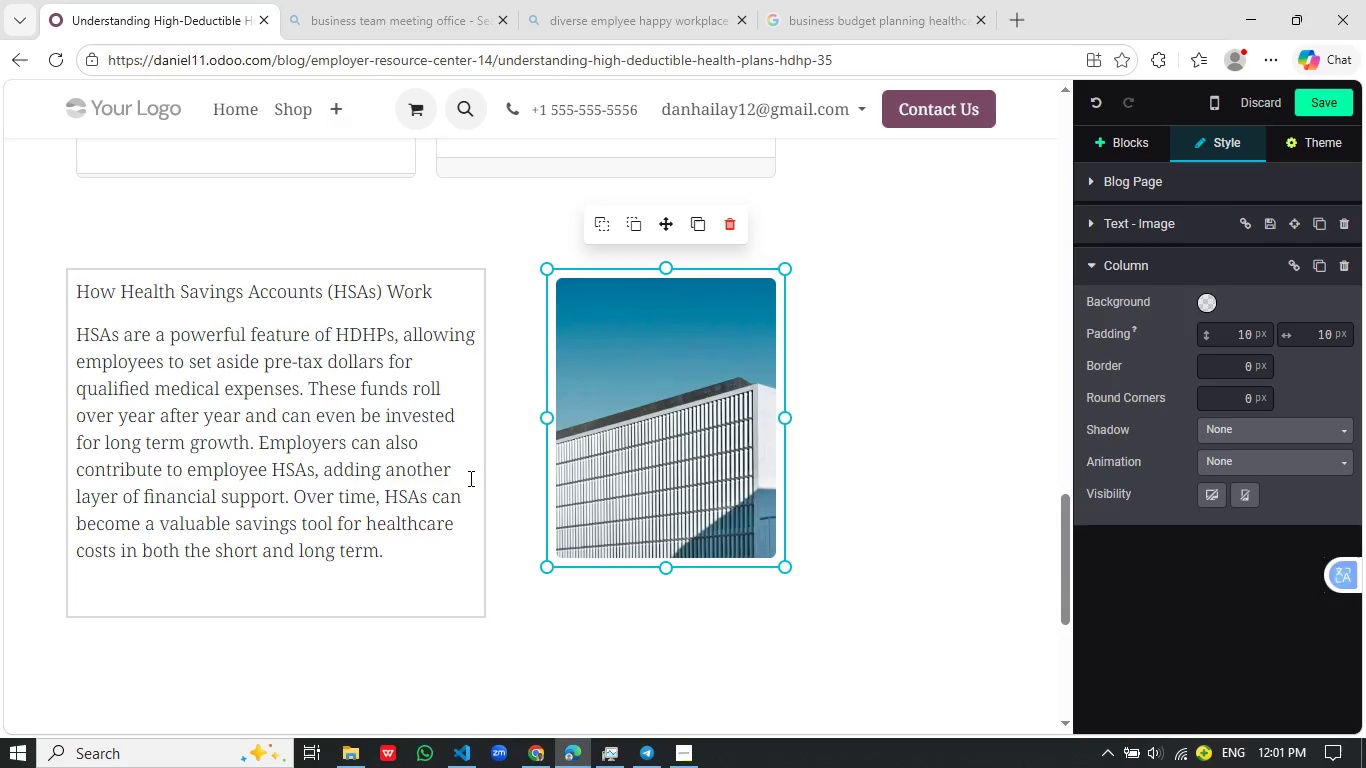 
left_click([478, 470])
 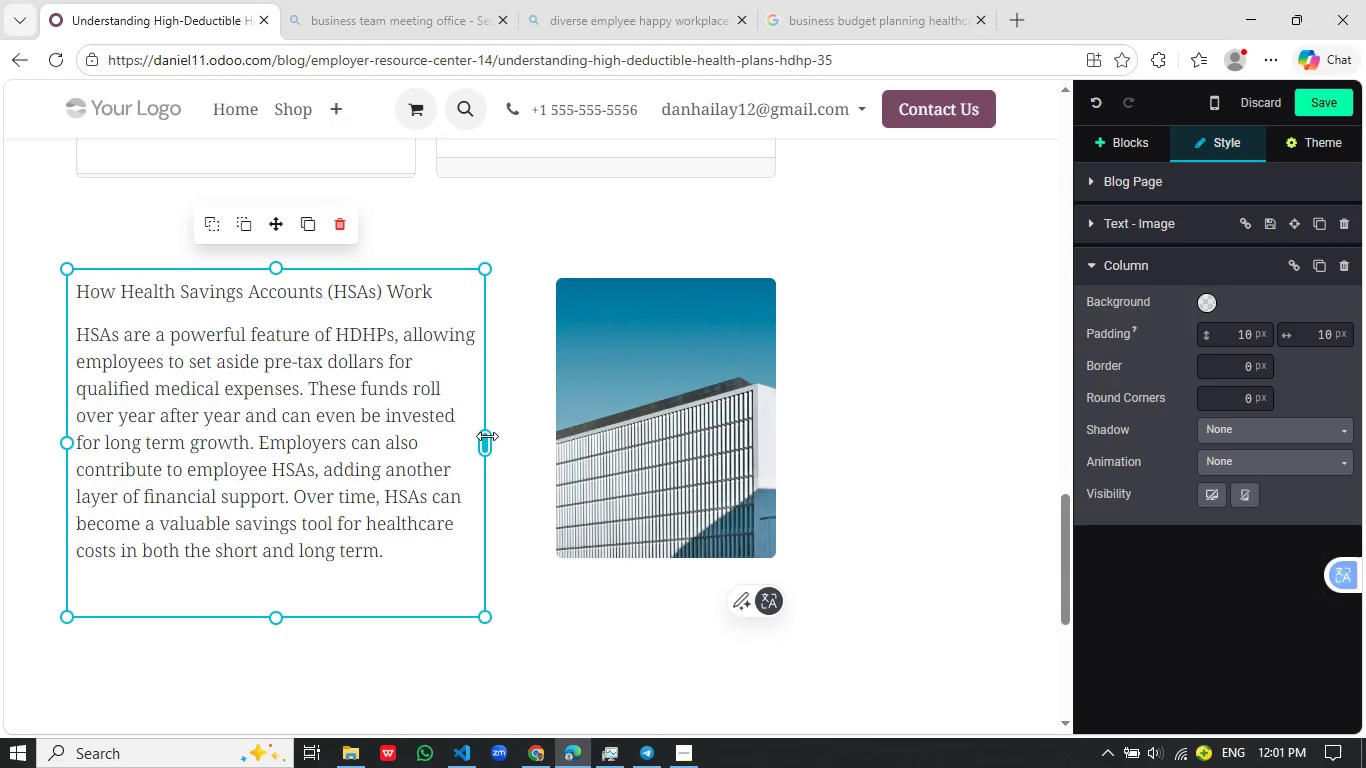 
left_click_drag(start_coordinate=[487, 436], to_coordinate=[535, 433])
 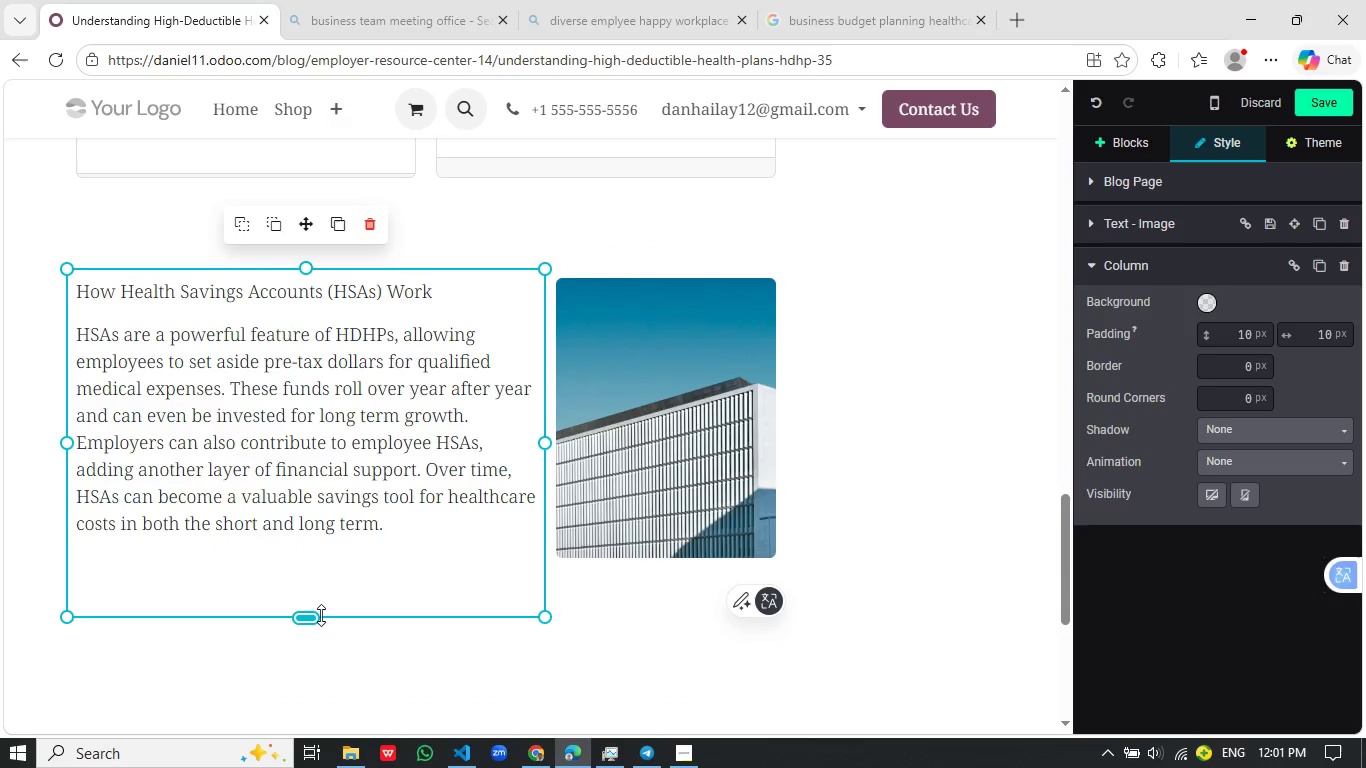 
left_click_drag(start_coordinate=[314, 612], to_coordinate=[322, 561])
 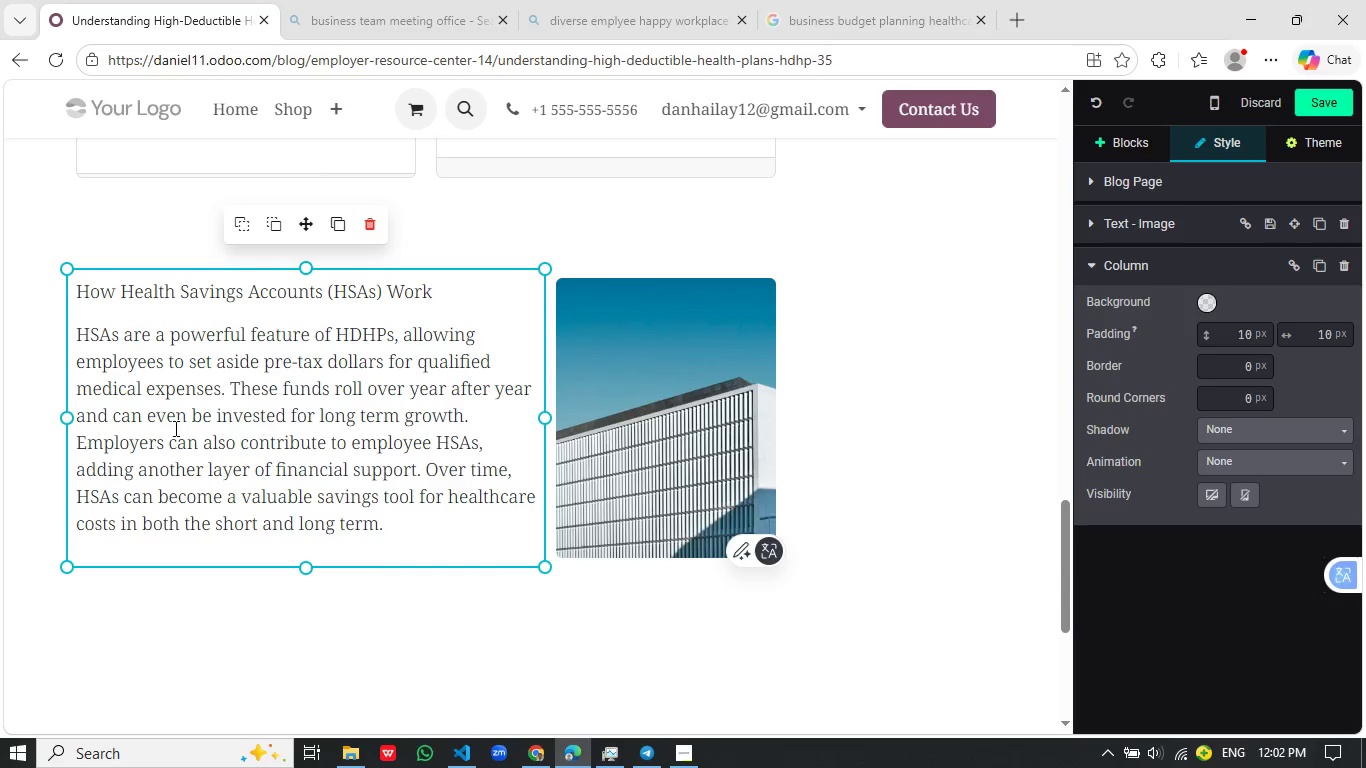 
wait(5.8)
 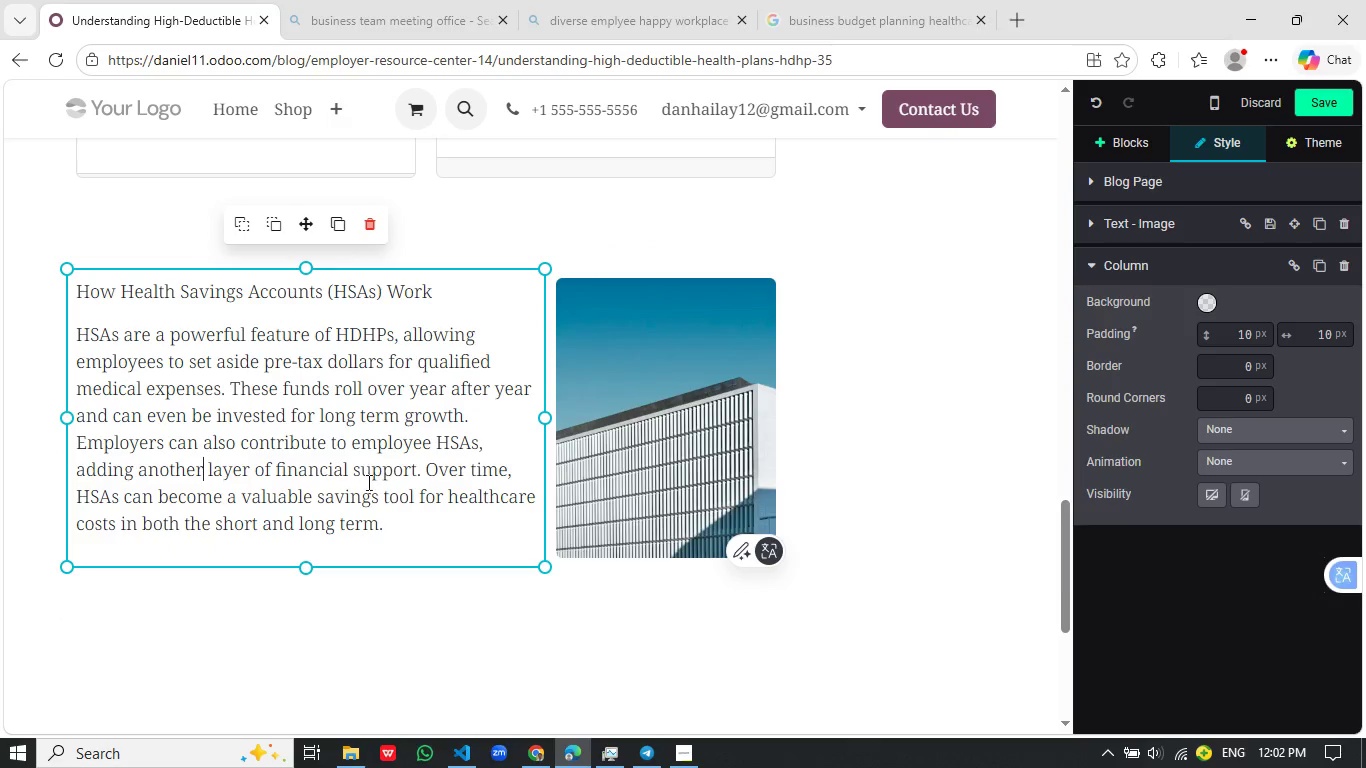 
left_click([499, 409])
 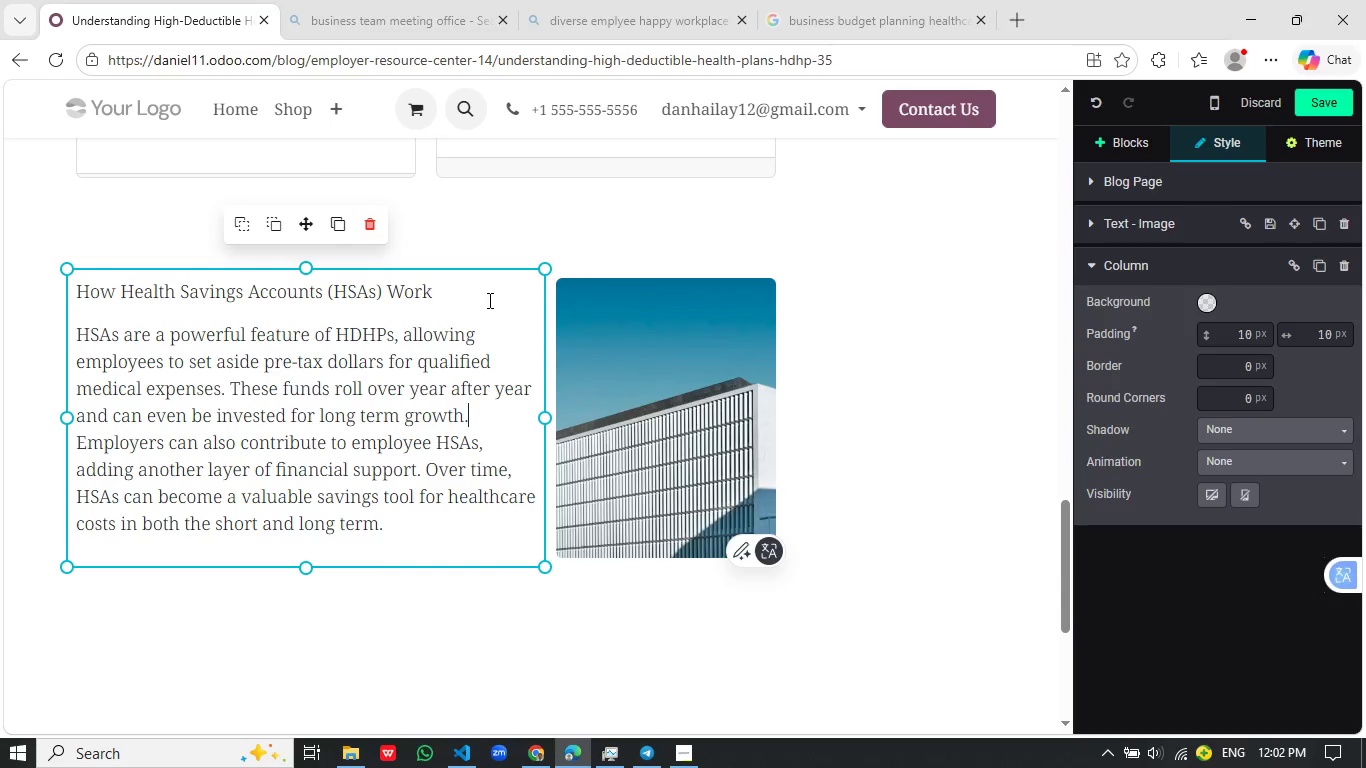 
left_click_drag(start_coordinate=[476, 294], to_coordinate=[63, 298])
 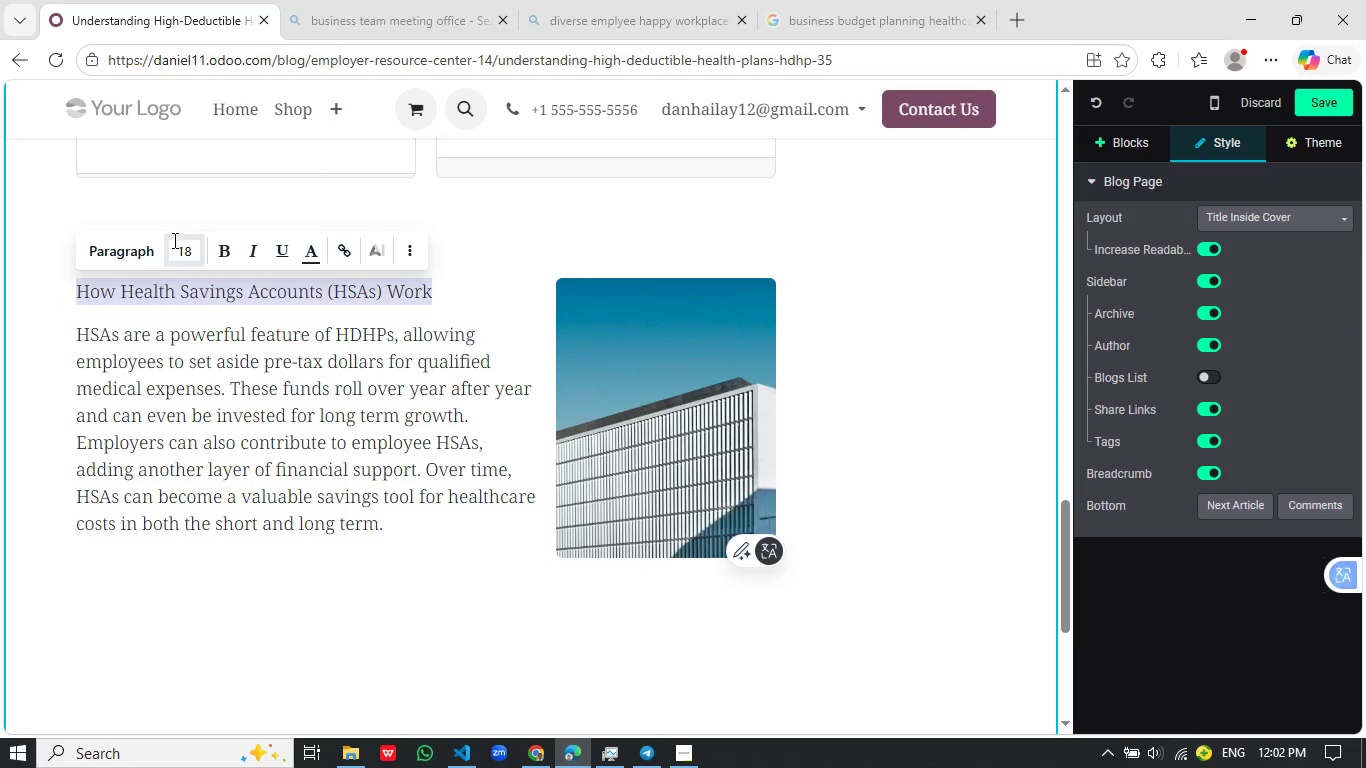 
left_click([129, 239])
 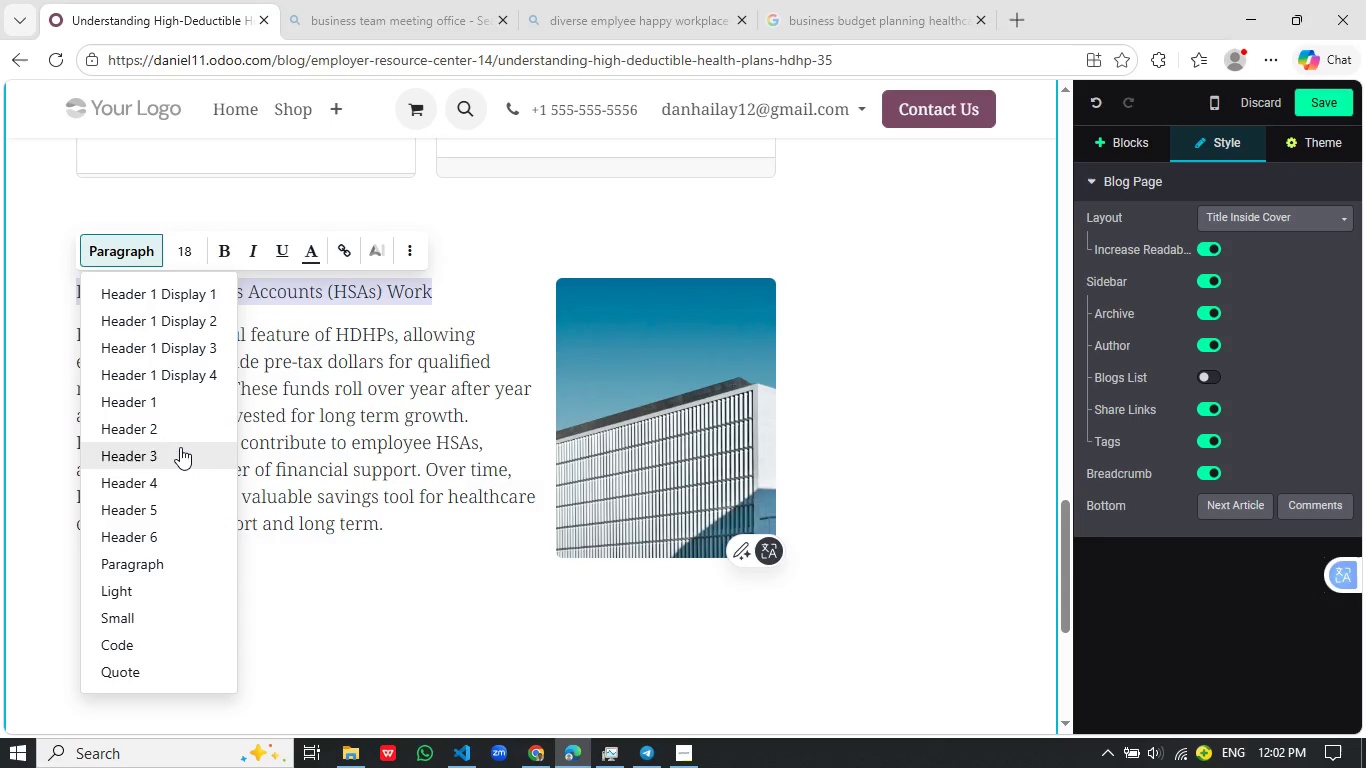 
wait(5.45)
 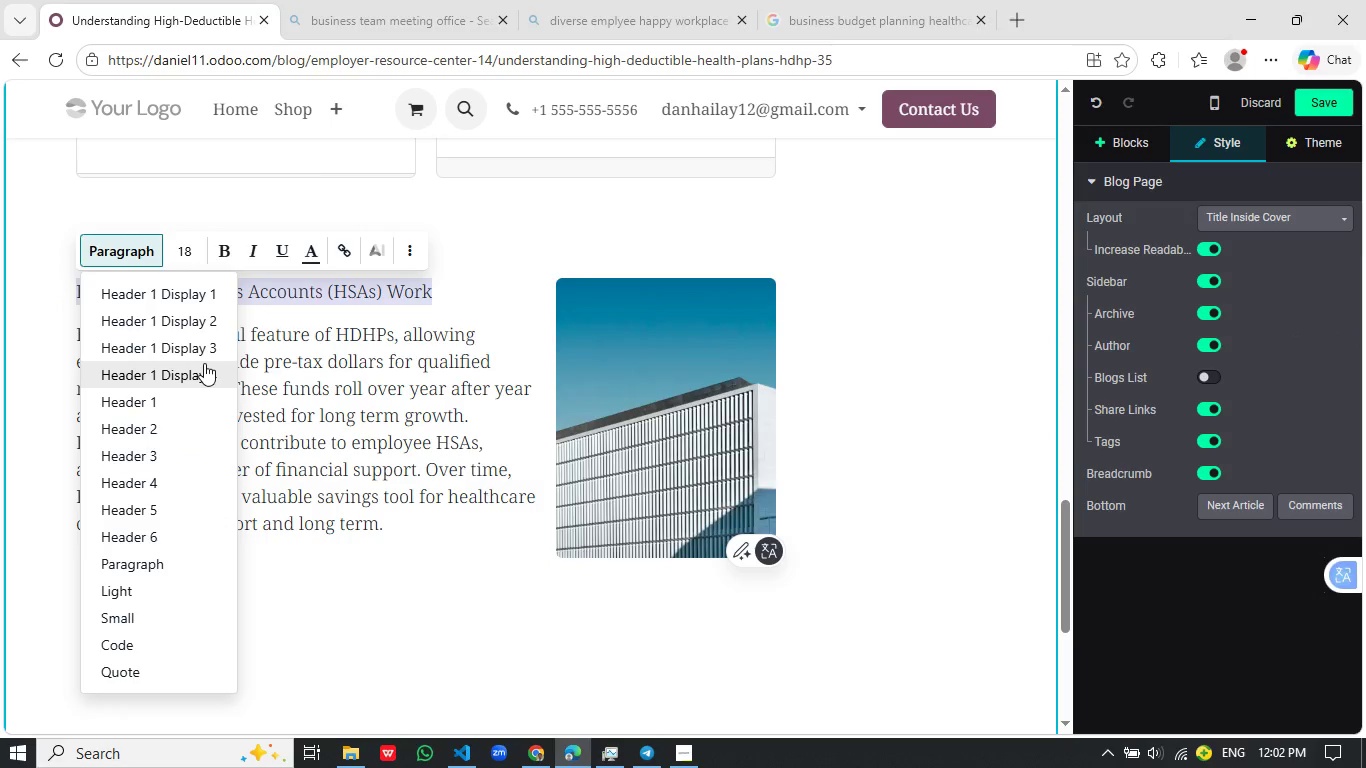 
left_click([178, 440])
 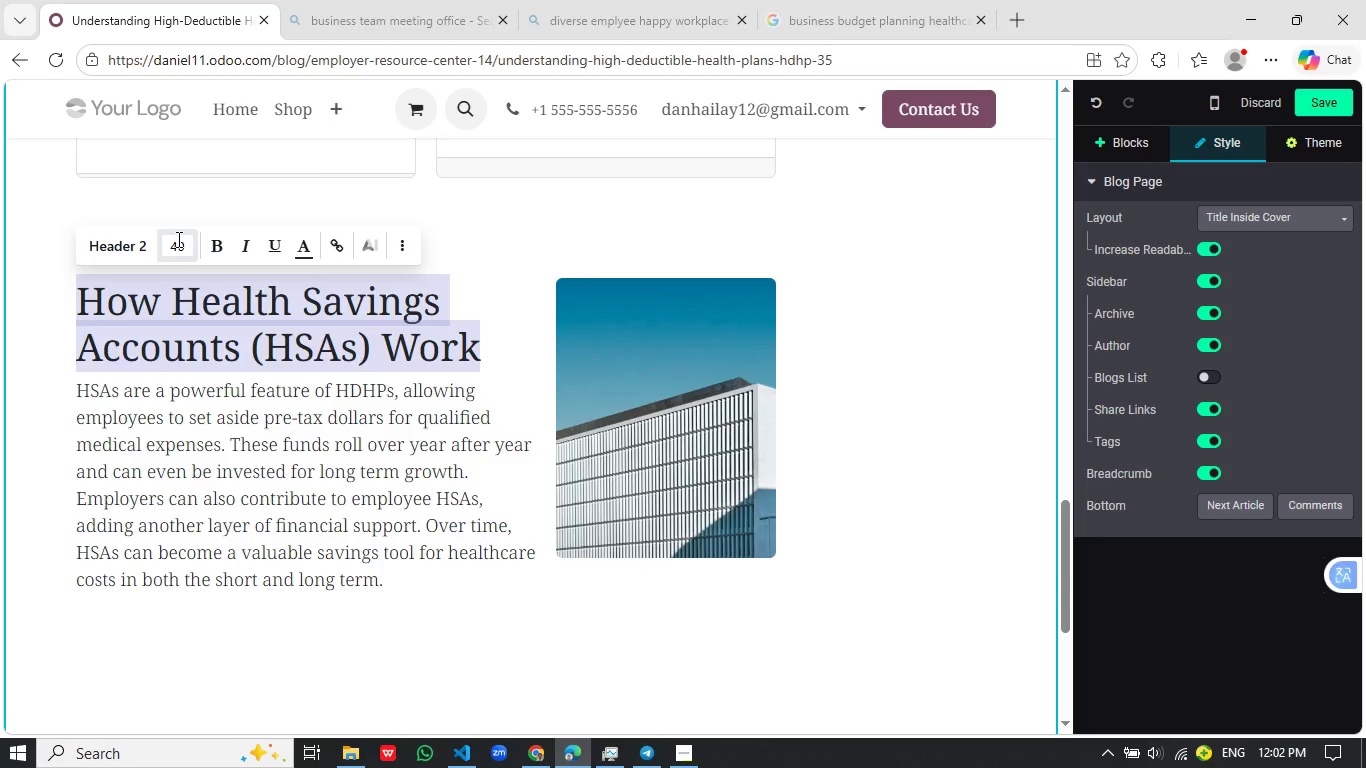 
left_click([177, 239])
 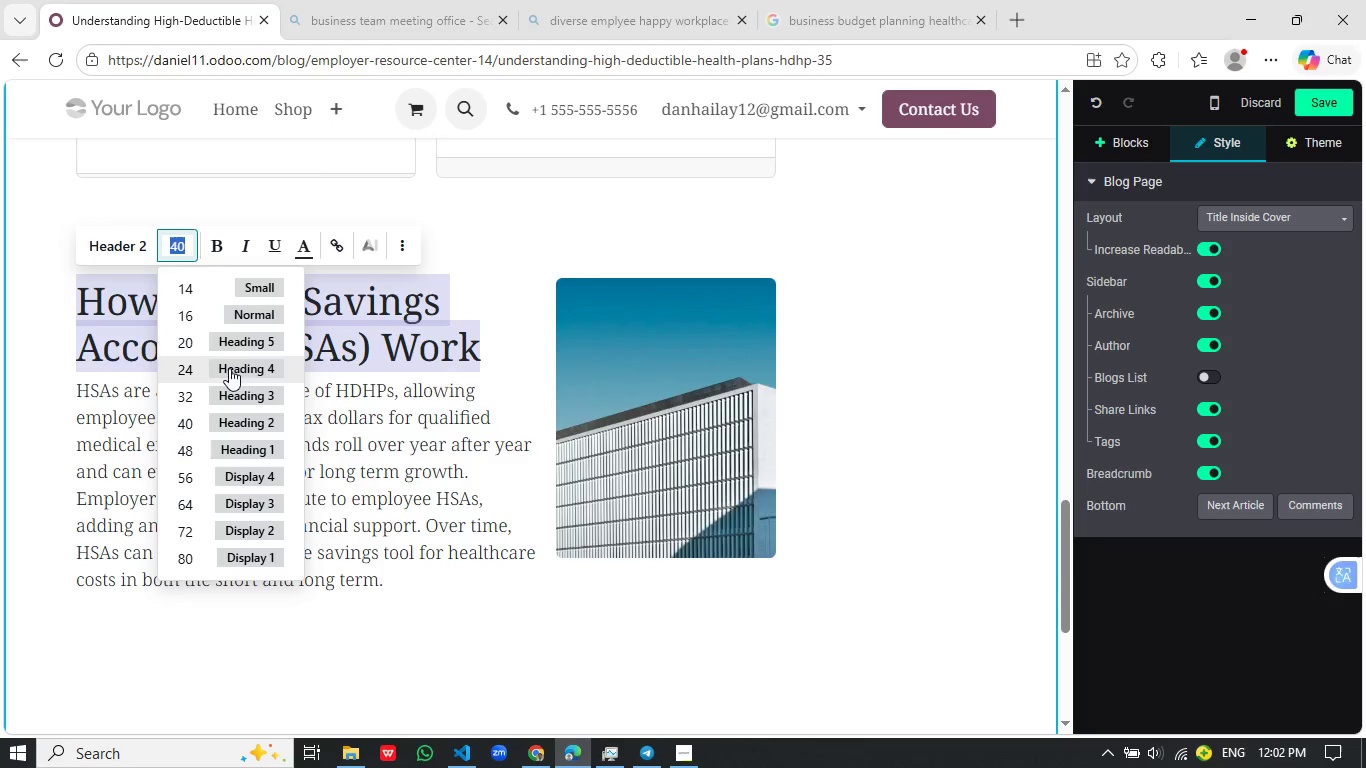 
left_click([224, 374])
 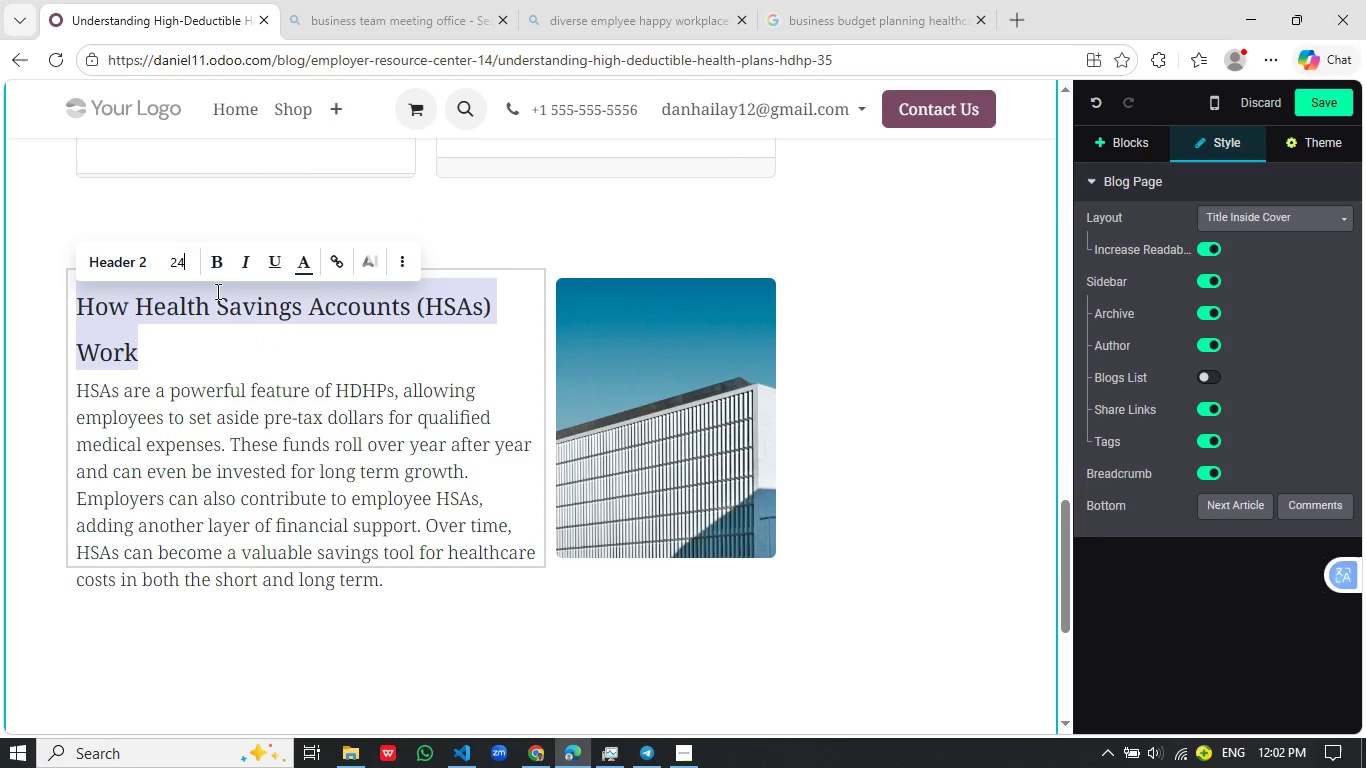 
left_click([221, 268])
 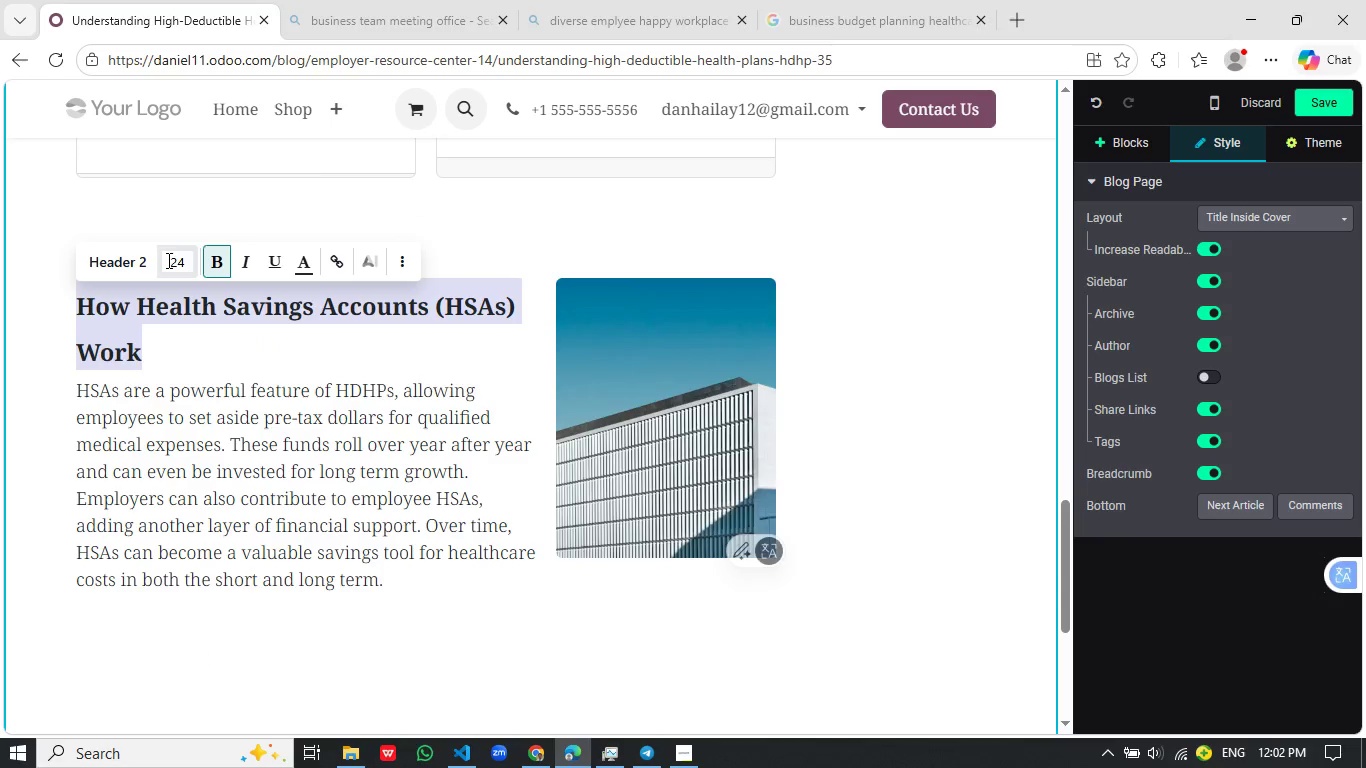 
left_click([167, 260])
 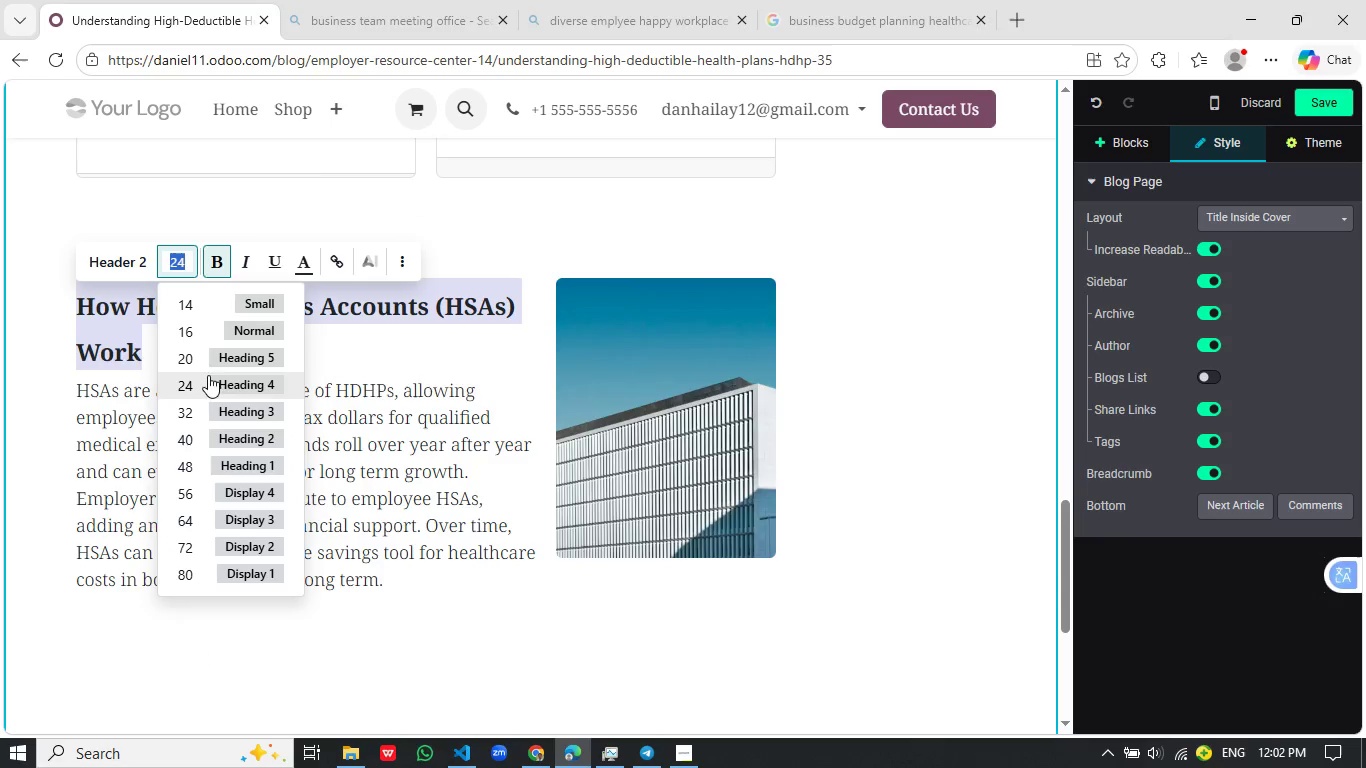 
left_click([216, 361])
 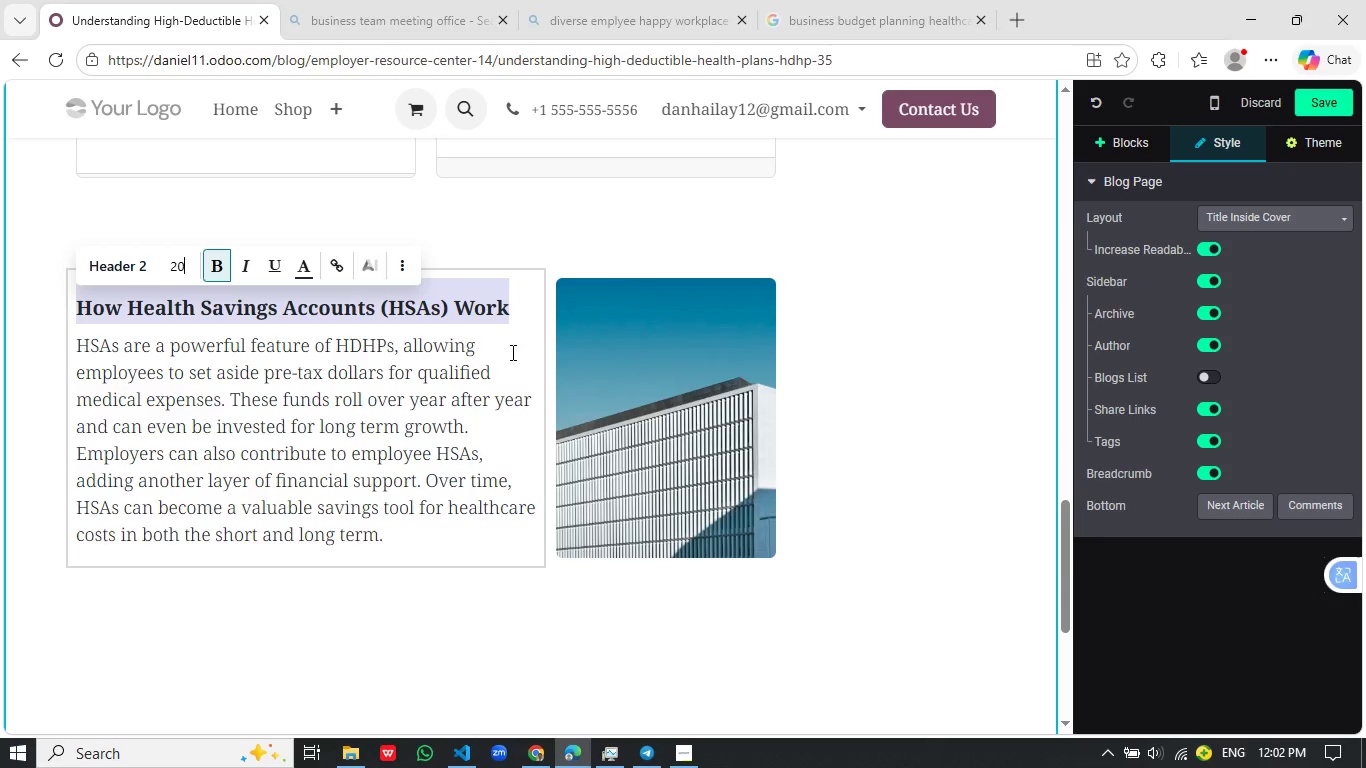 
left_click([470, 355])
 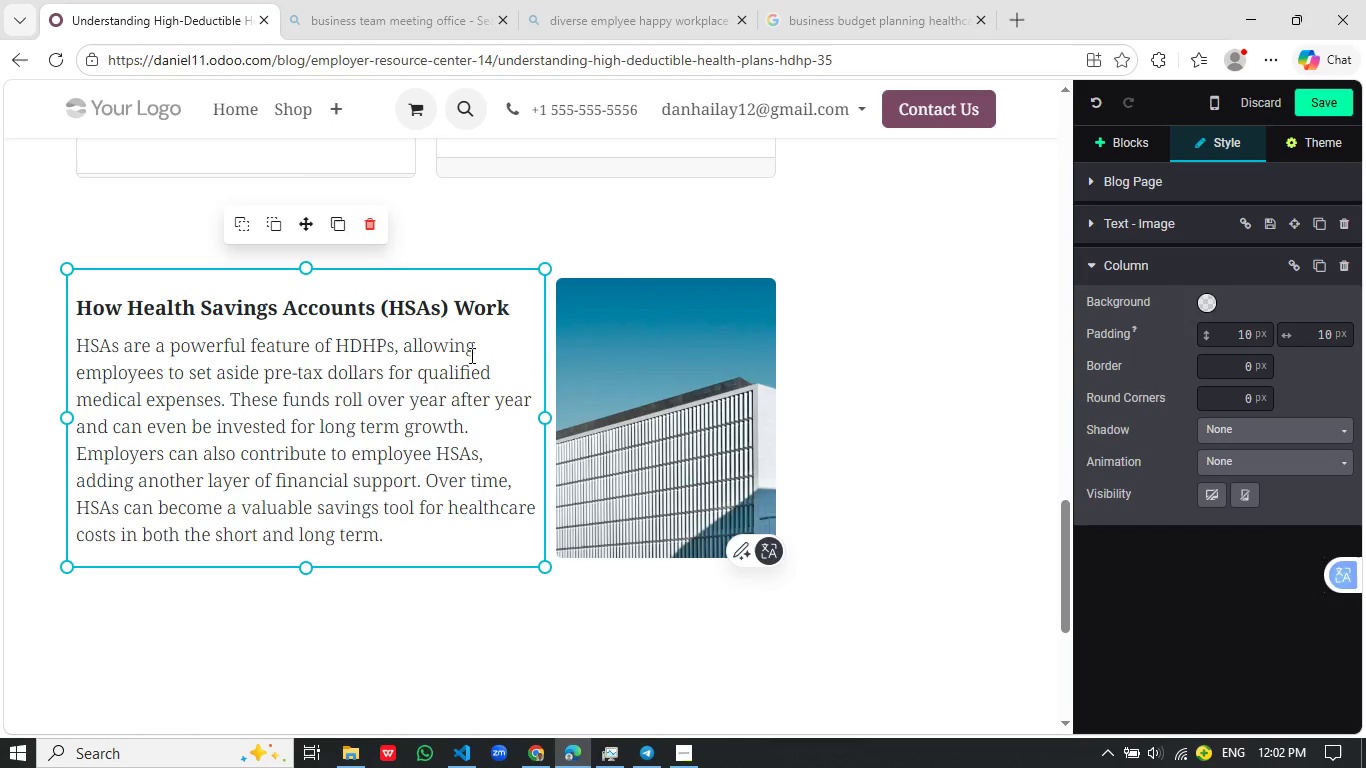 
double_click([338, 308])
 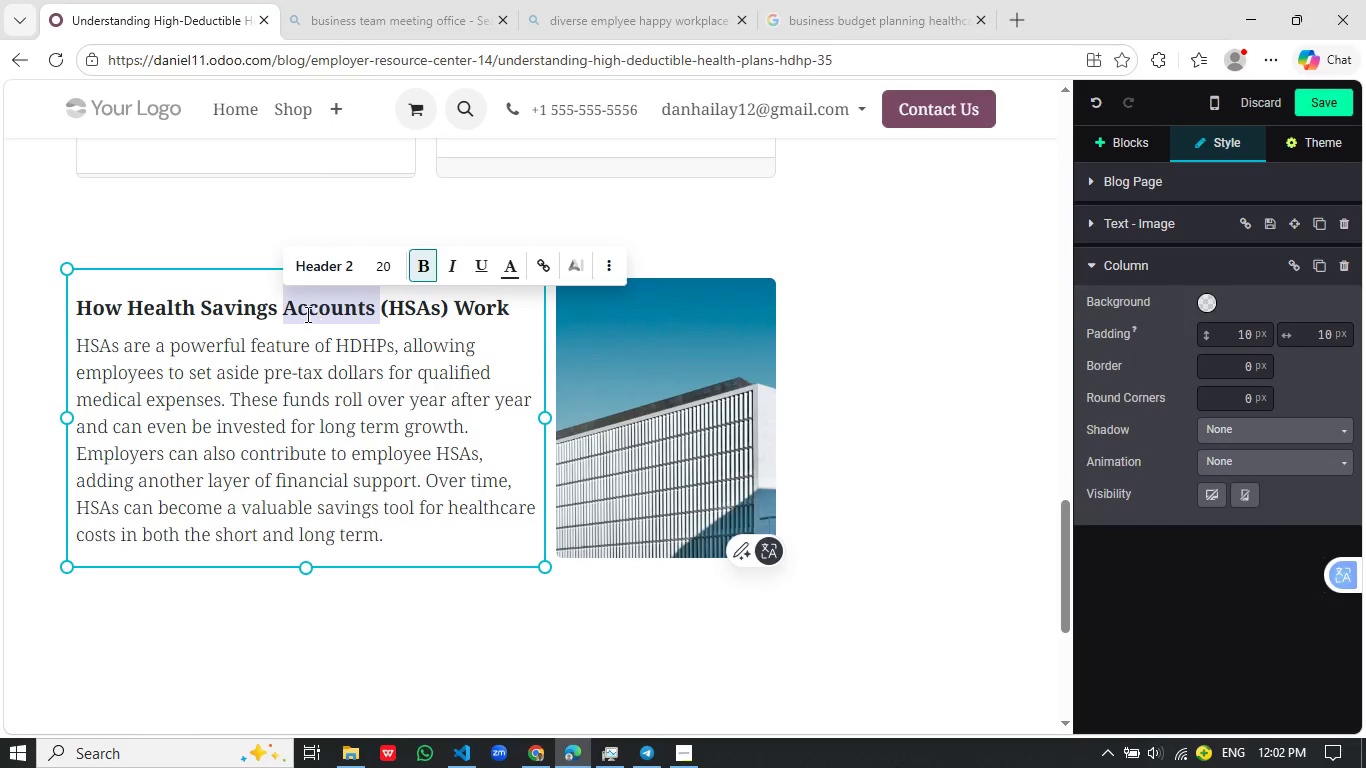 
left_click([306, 314])
 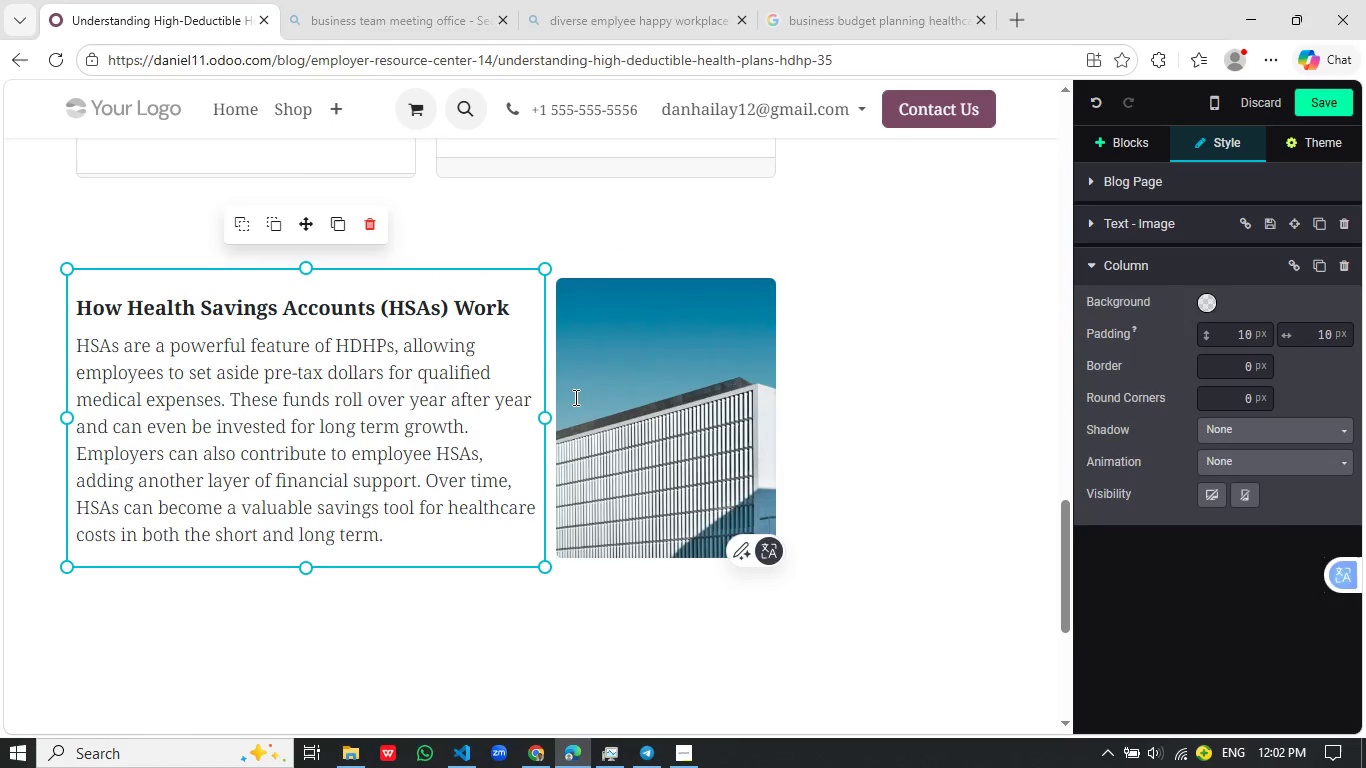 
left_click([647, 391])
 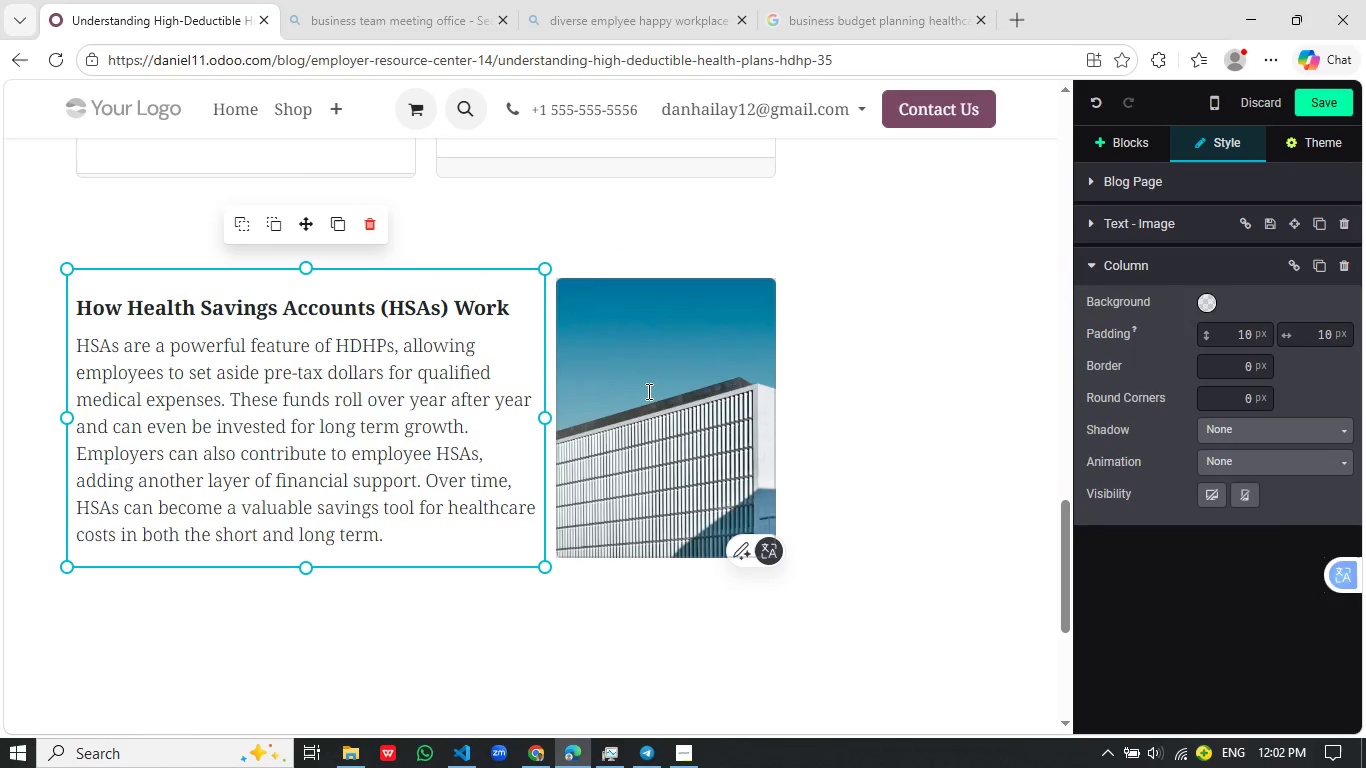 
mouse_move([663, 383])
 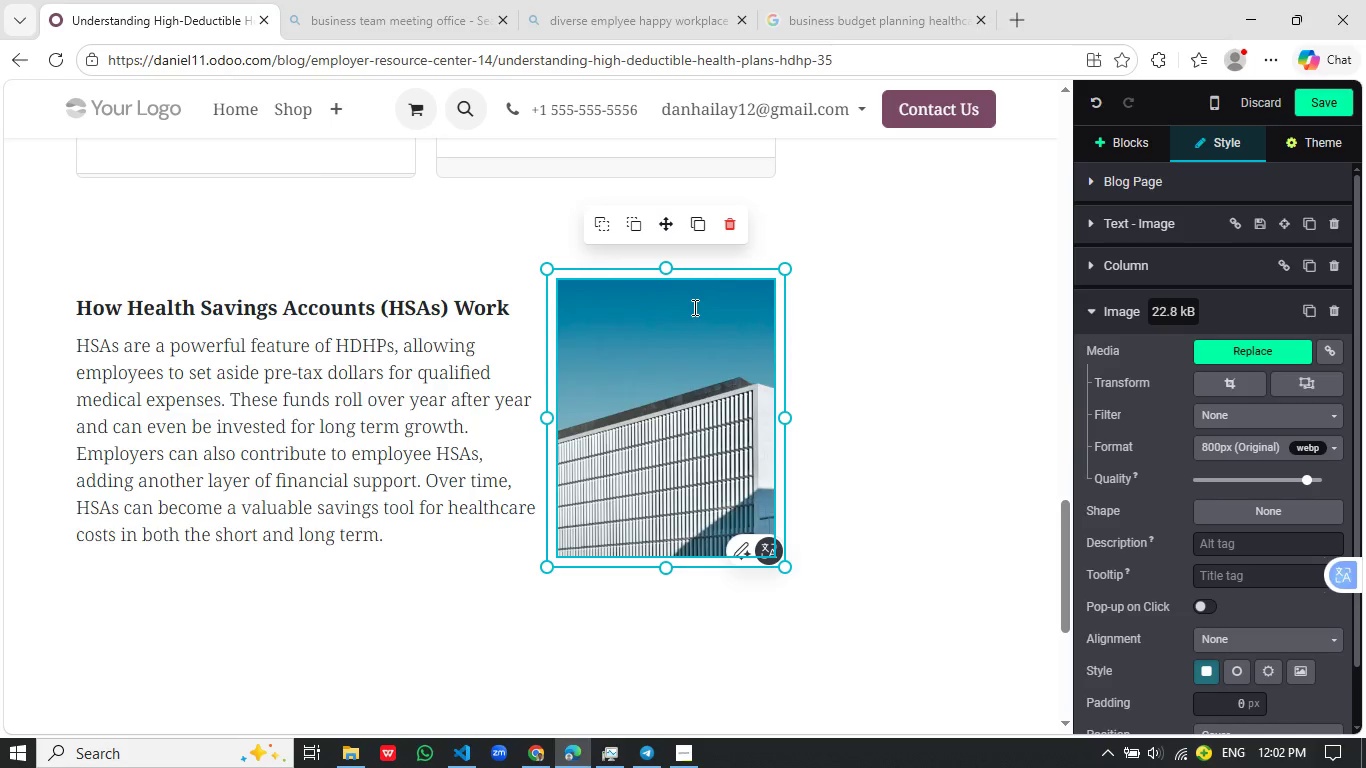 
wait(6.03)
 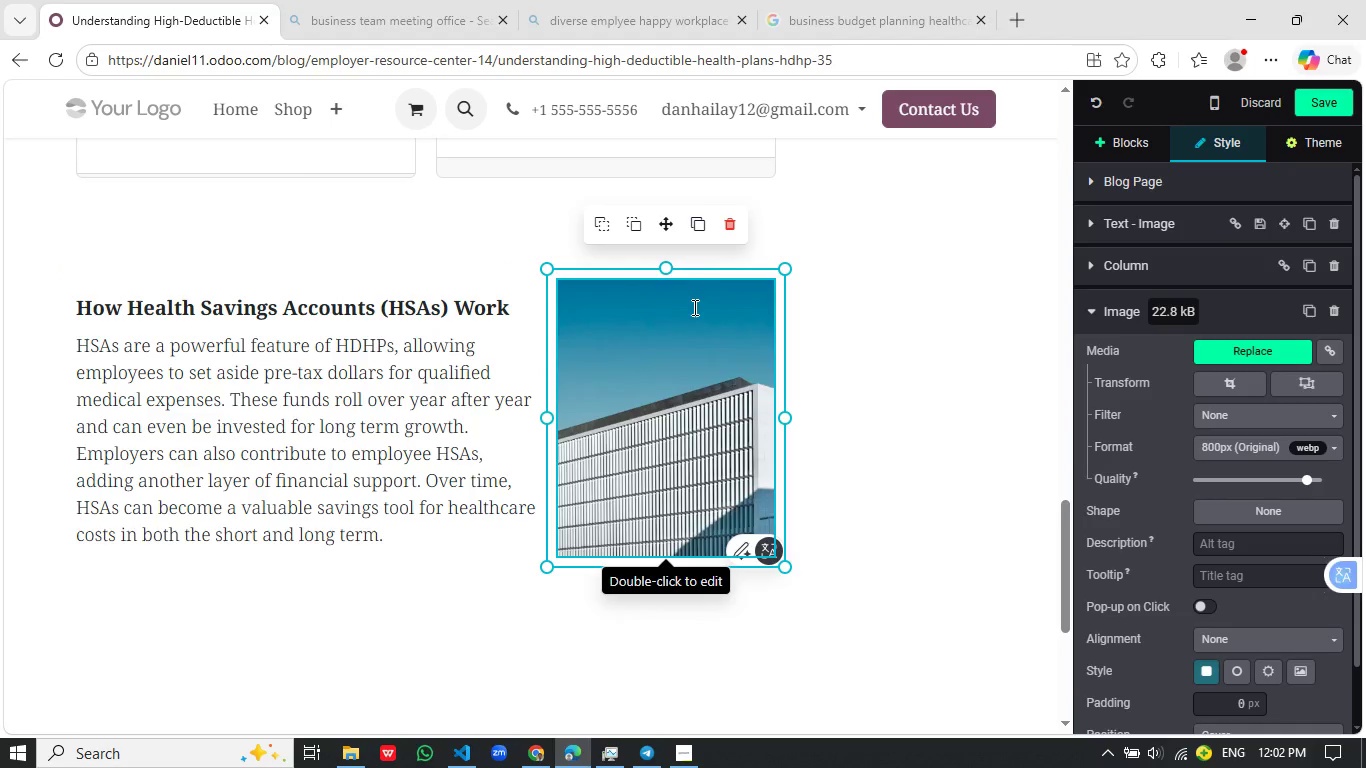 
left_click([1246, 345])
 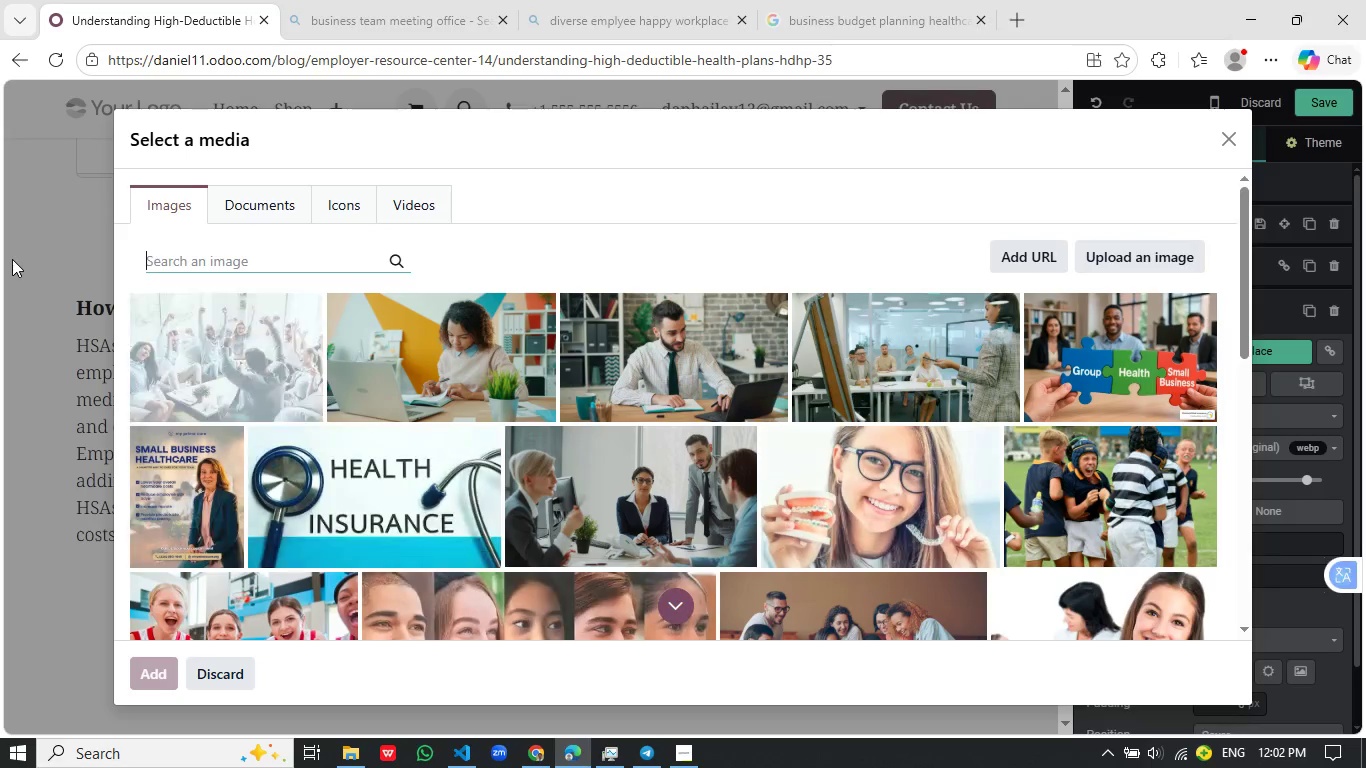 
type(person using)
 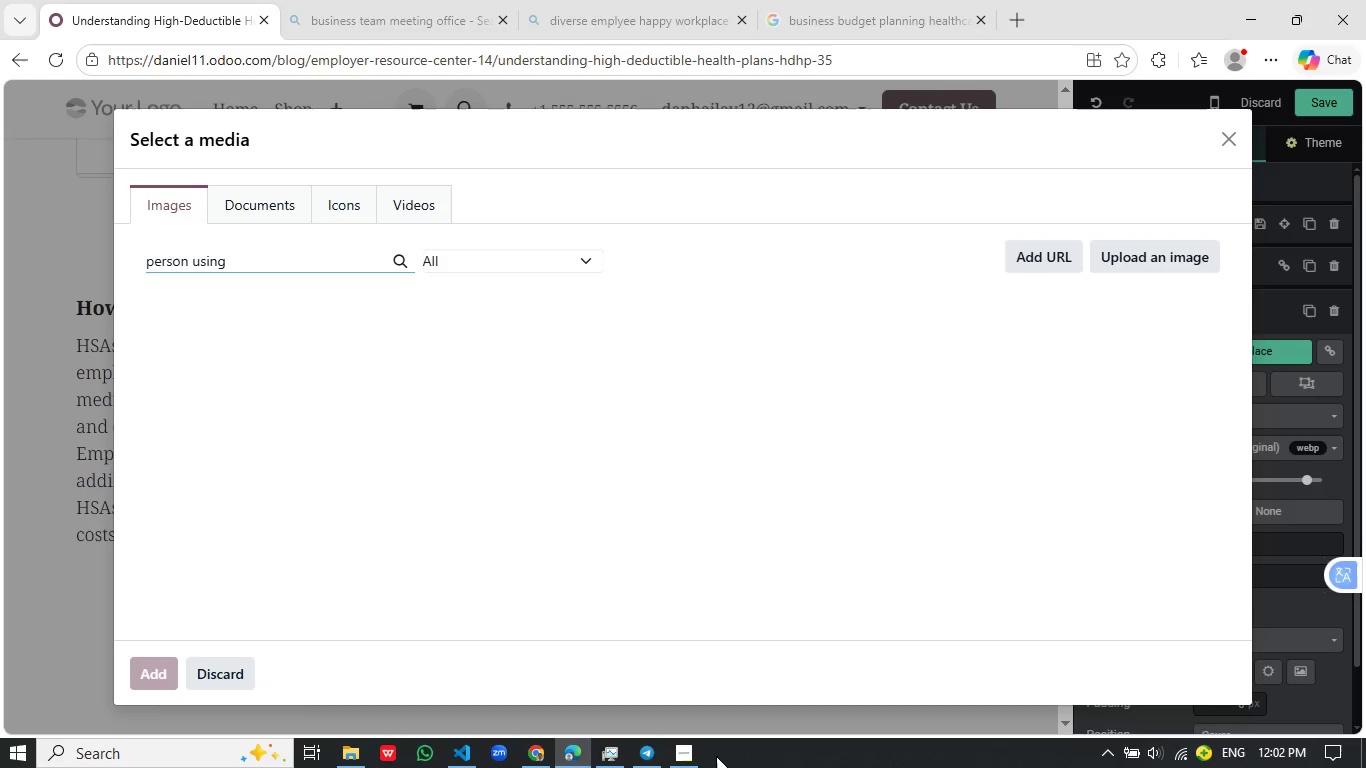 
left_click([684, 758])